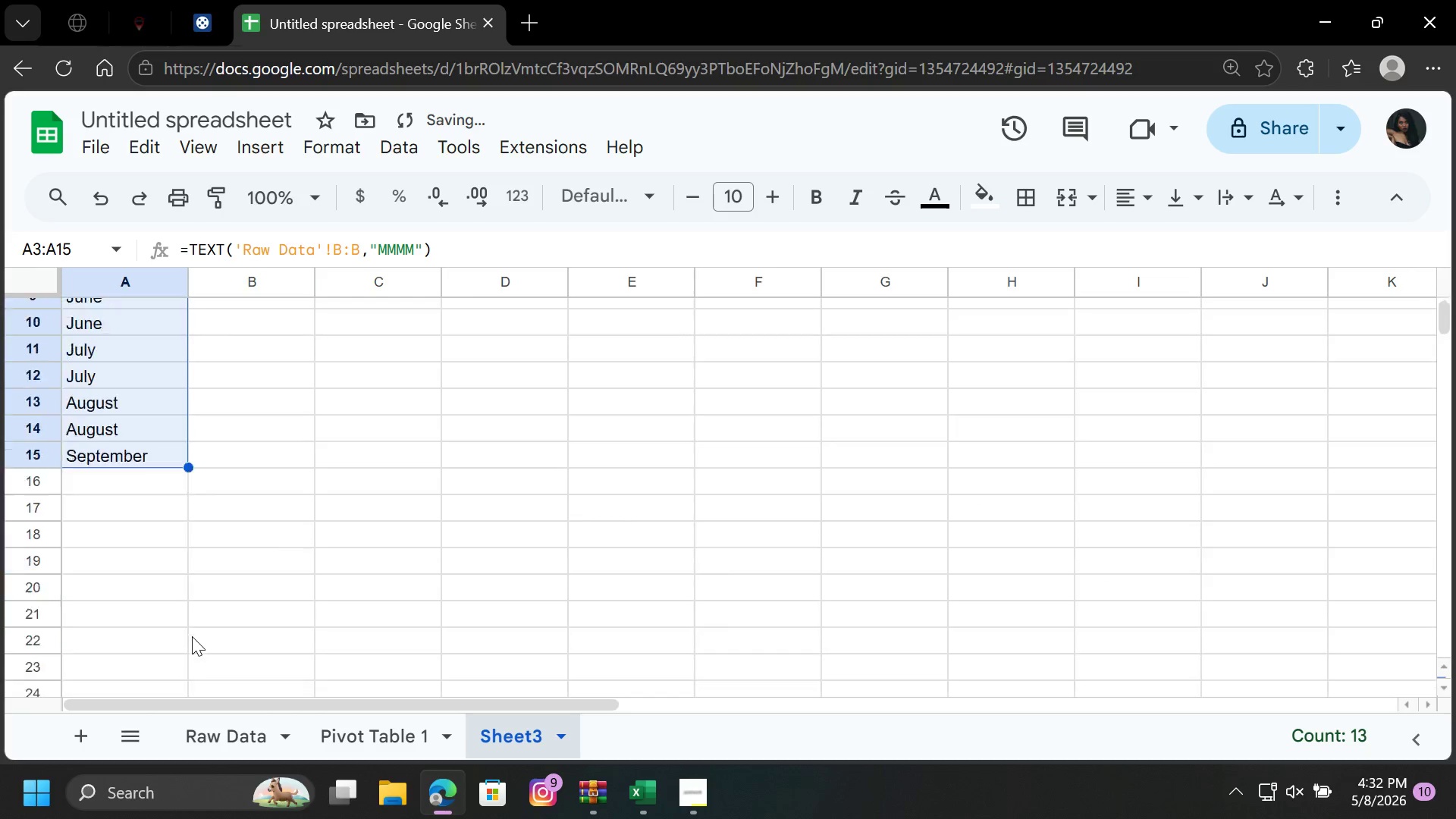 
scroll: coordinate [192, 636], scroll_direction: up, amount: 2.0
 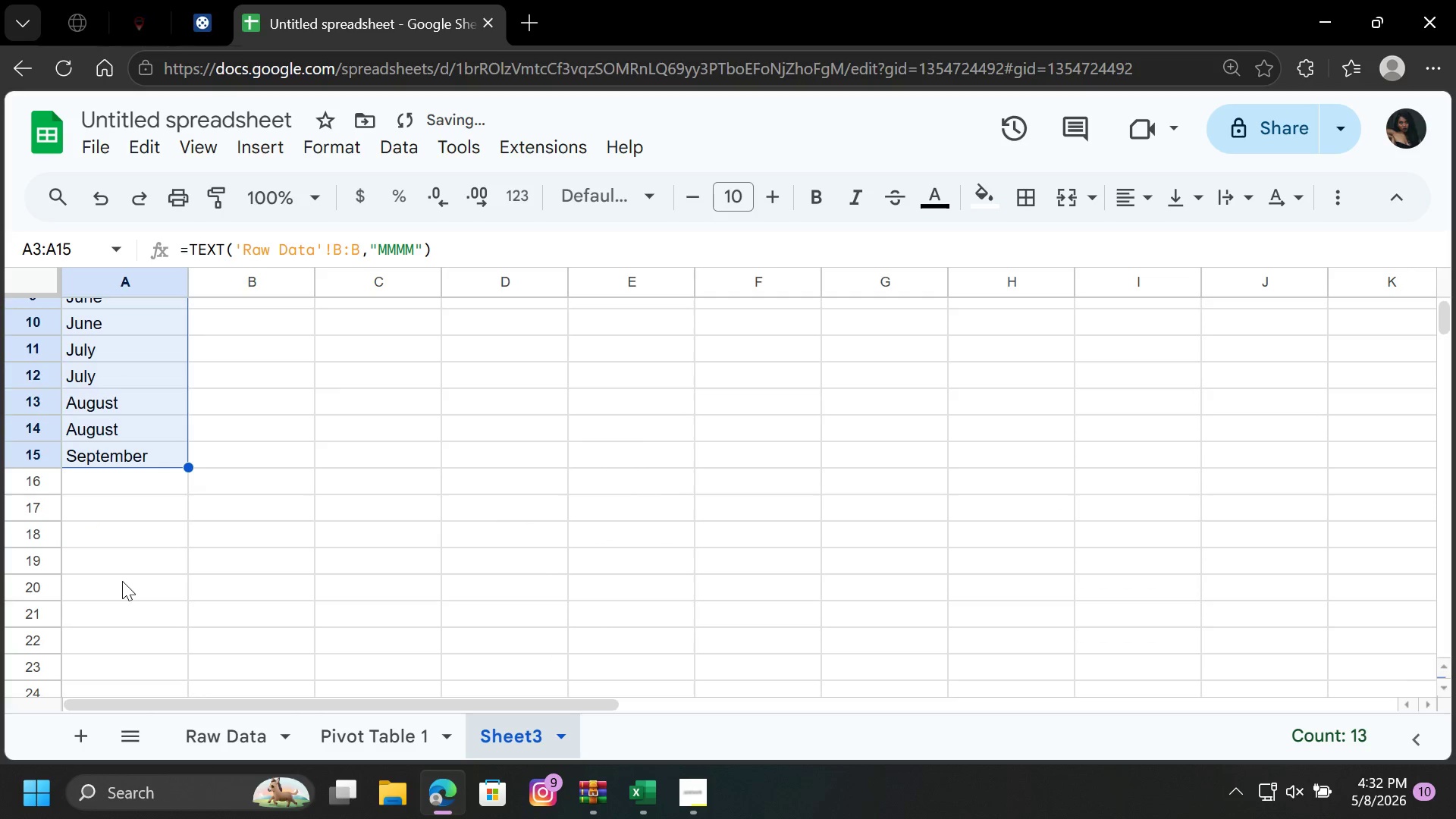 
scroll: coordinate [122, 581], scroll_direction: down, amount: 2.0
 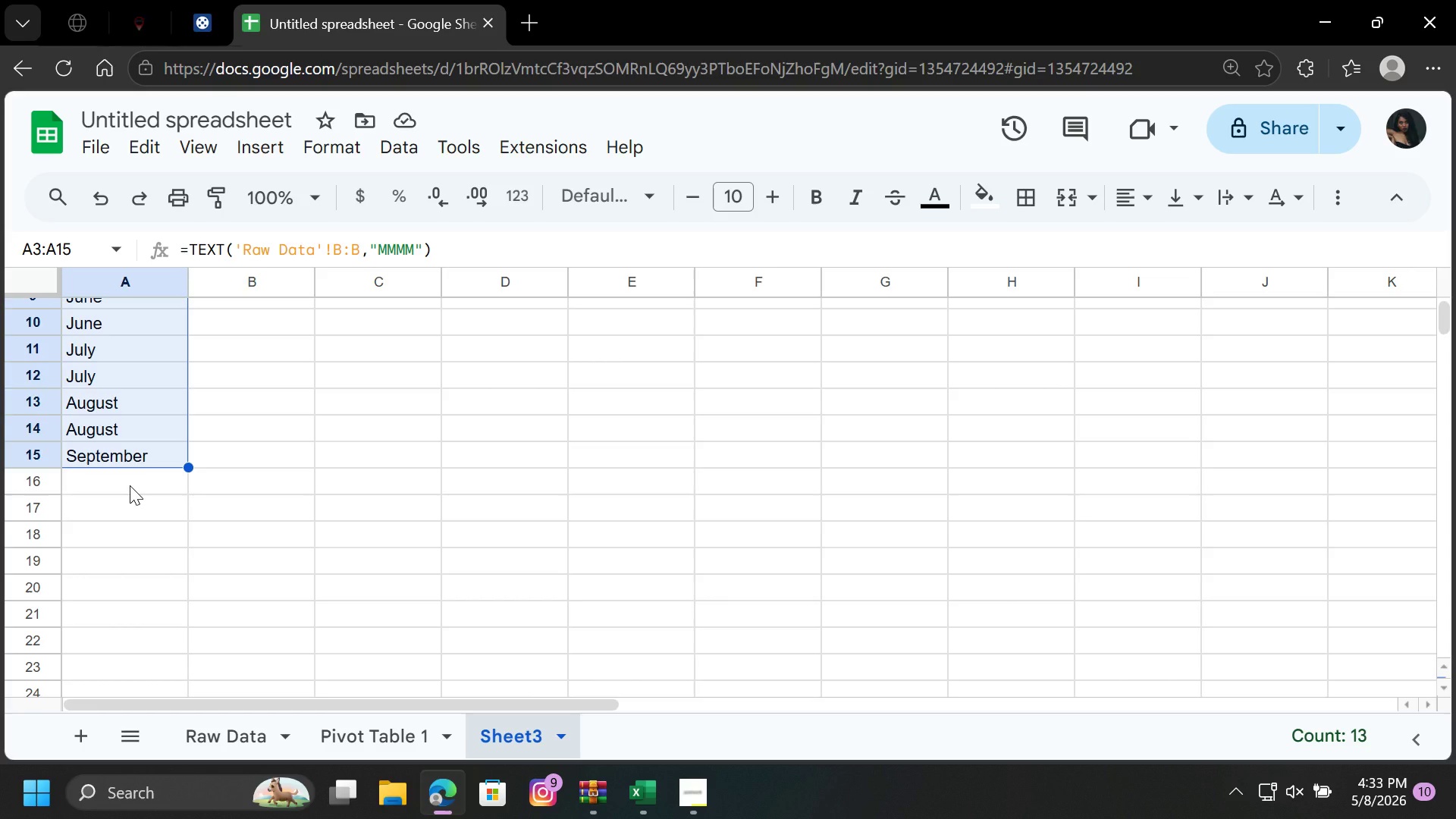 
wait(40.06)
 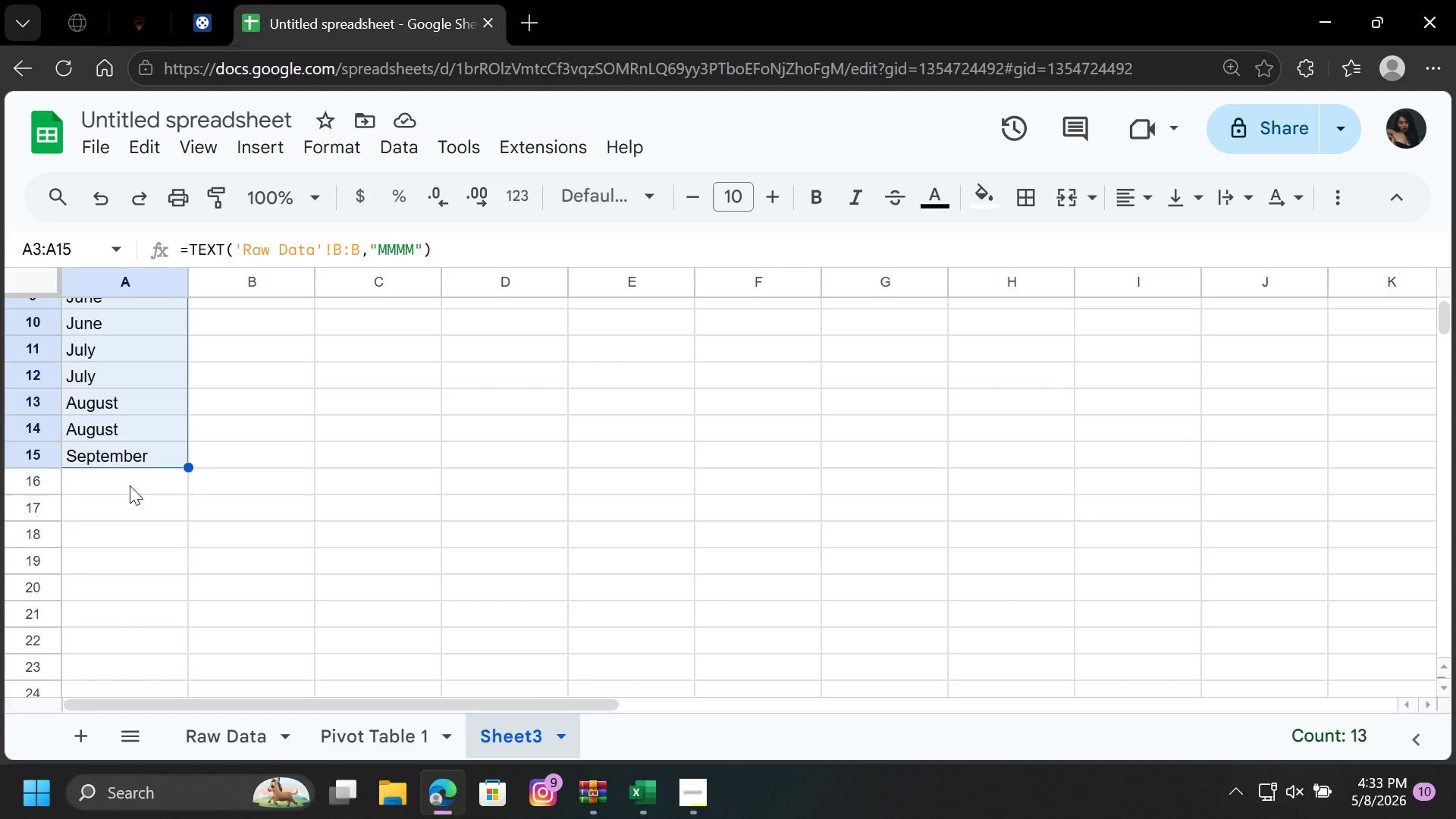 
scroll: coordinate [150, 449], scroll_direction: up, amount: 8.0
 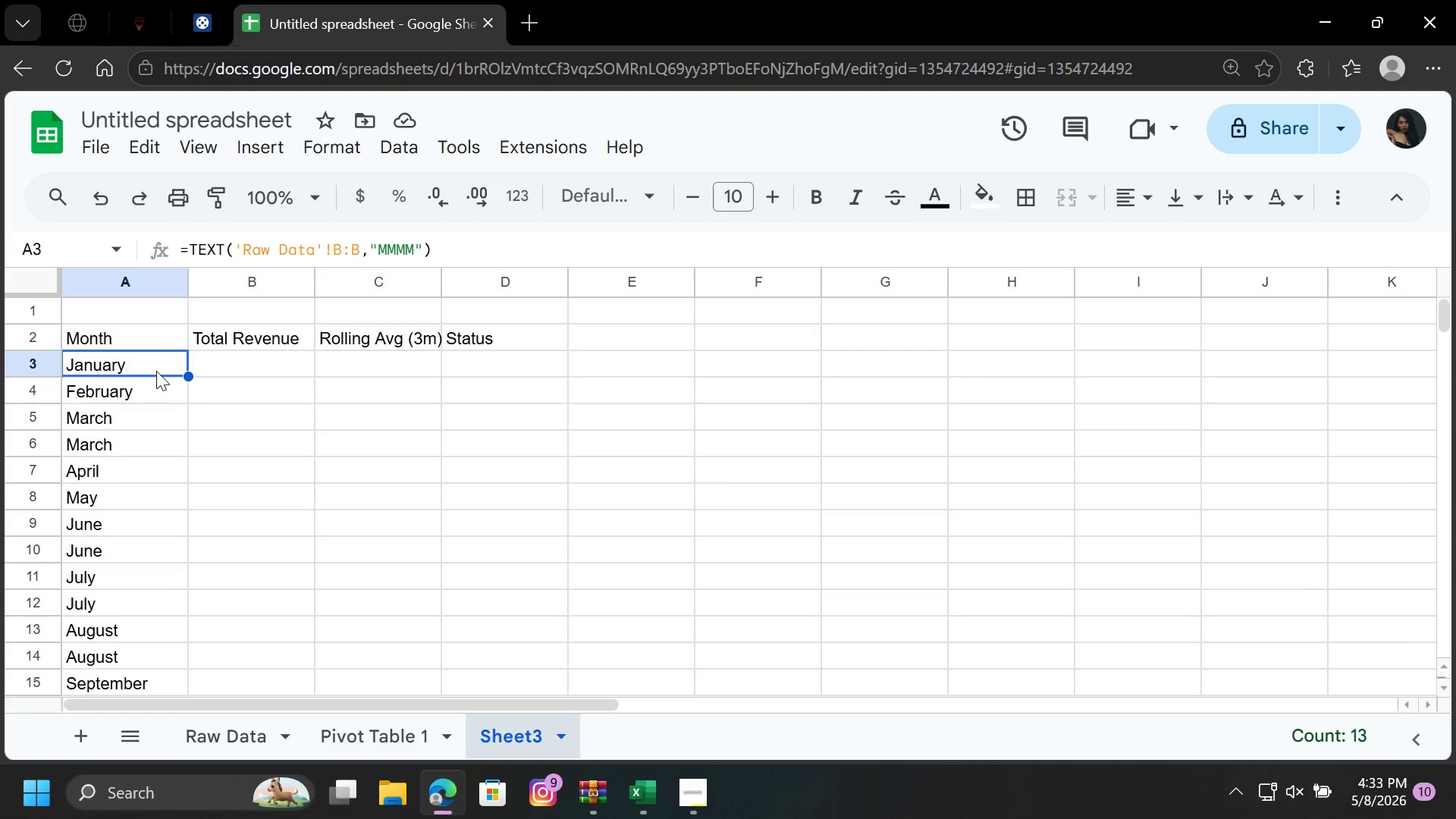 
left_click([156, 371])
 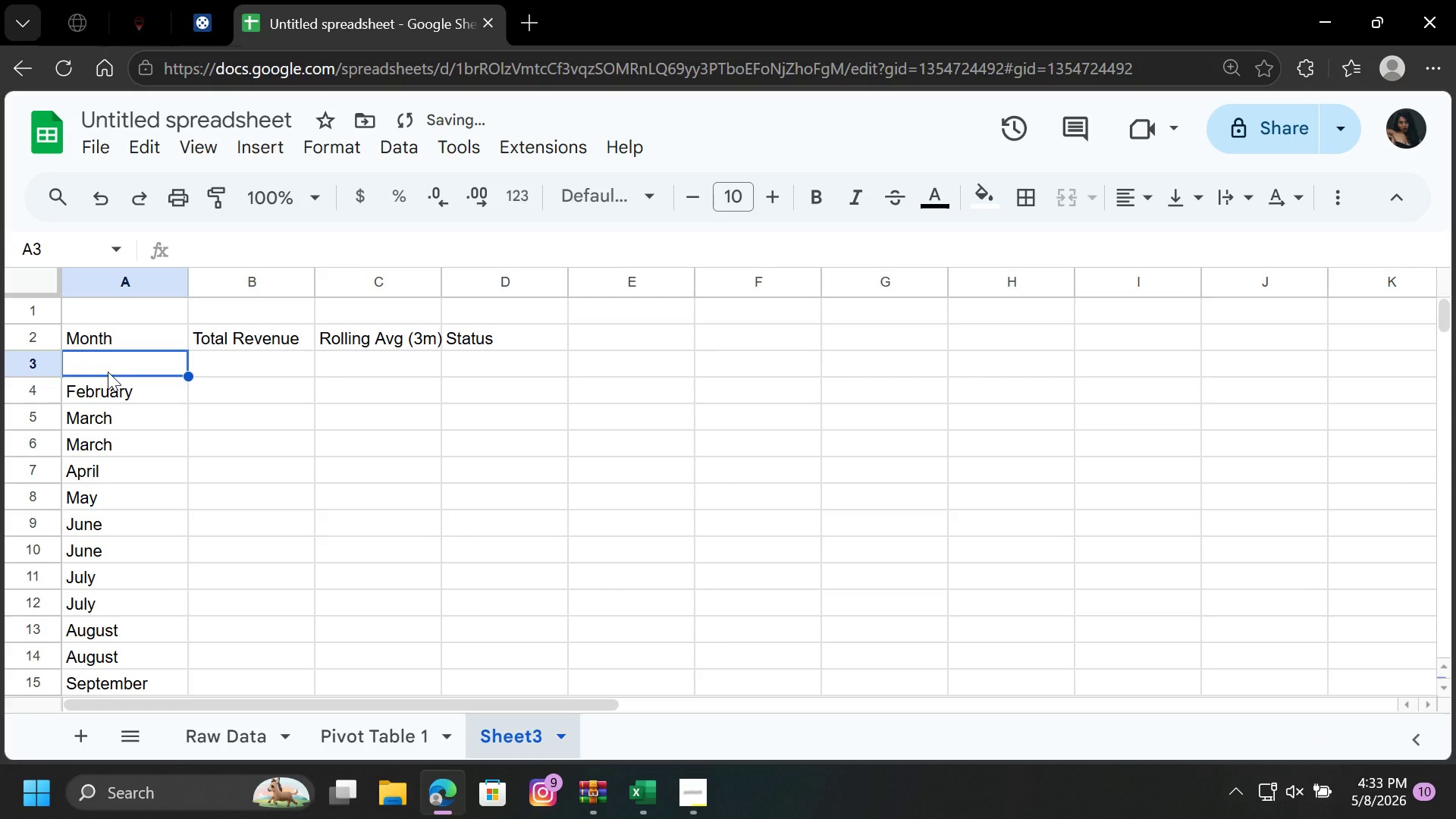 
key(Backspace)
type(=TEX)
 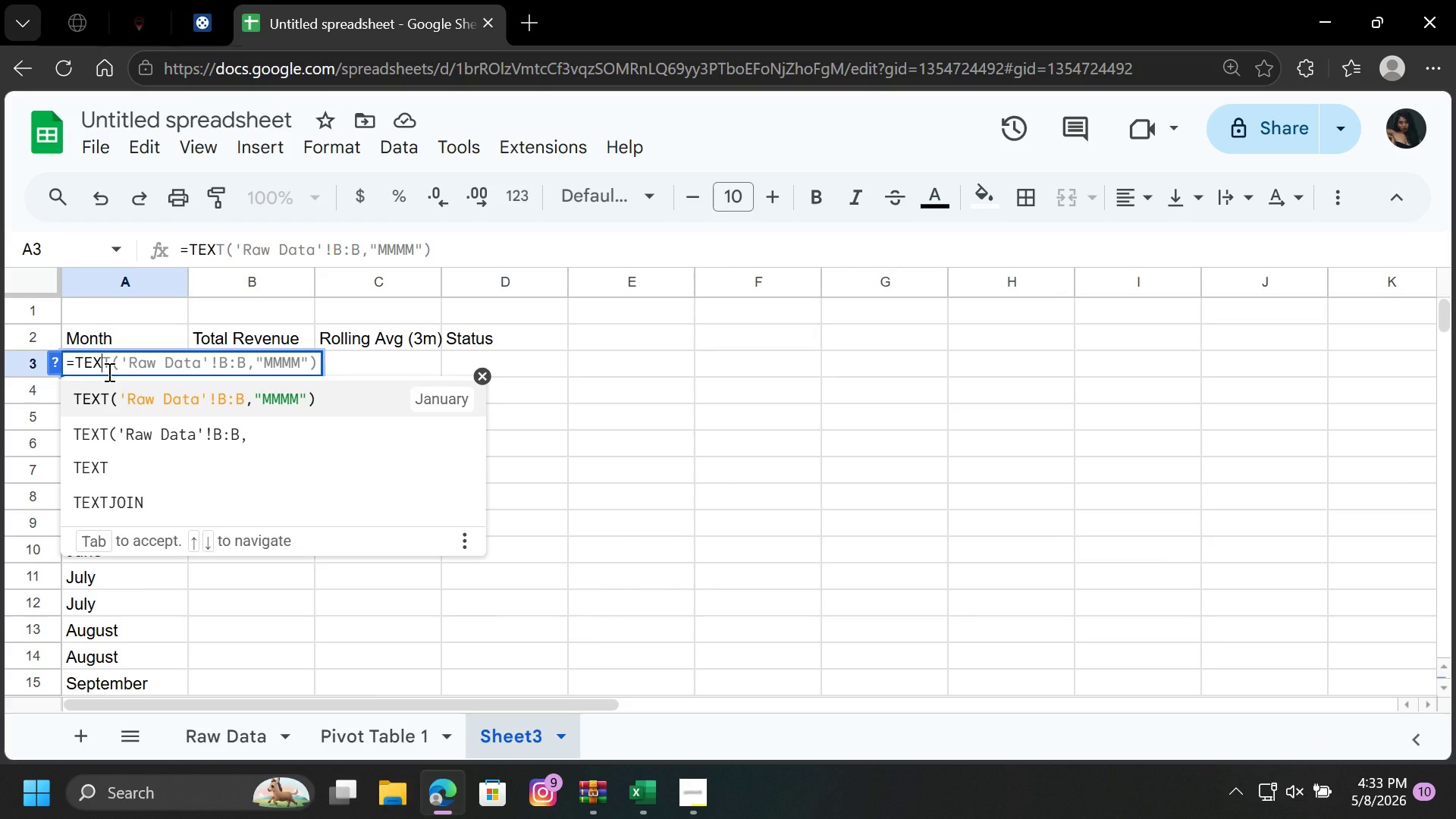 
key(Enter)
 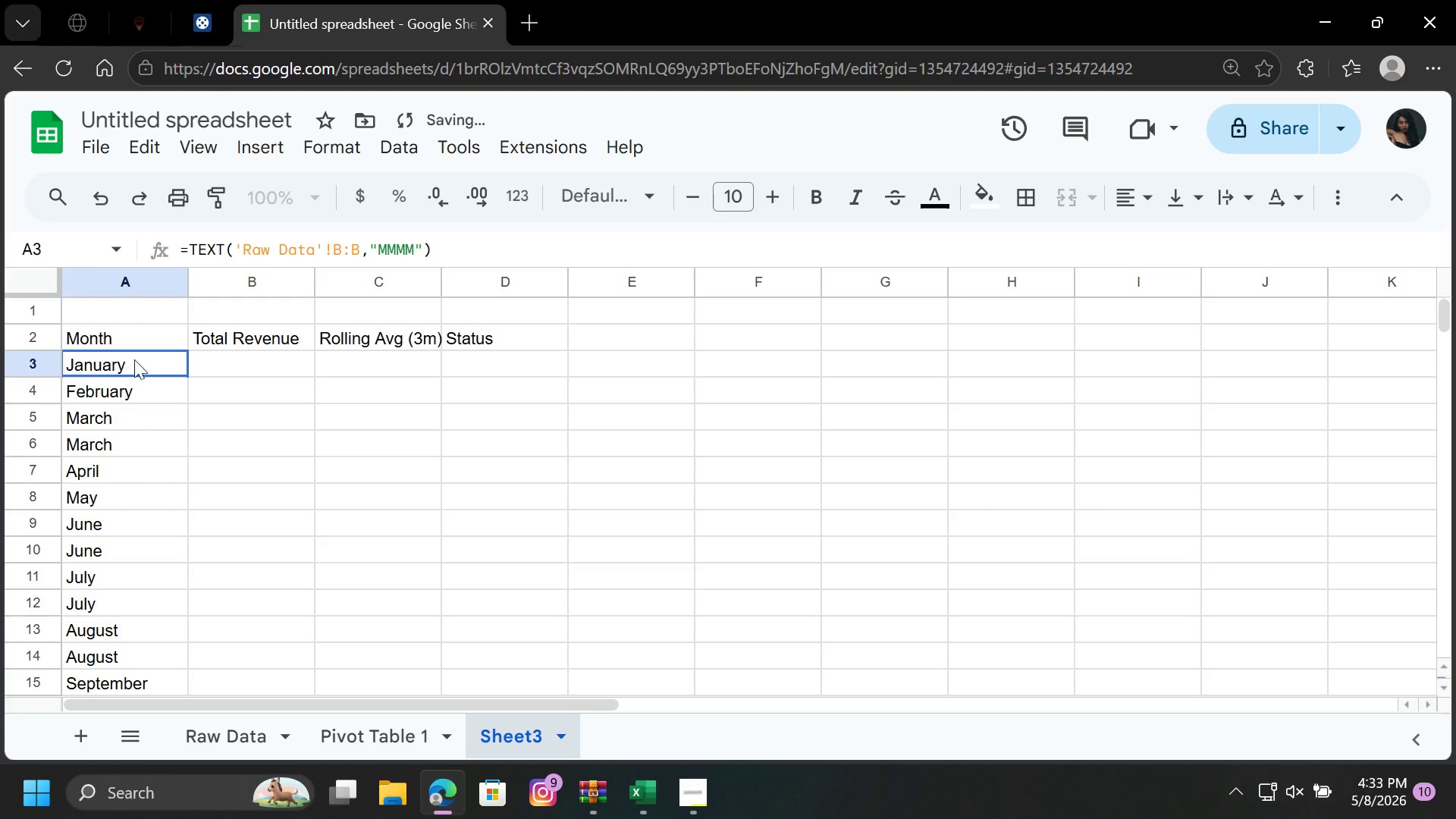 
left_click([150, 350])
 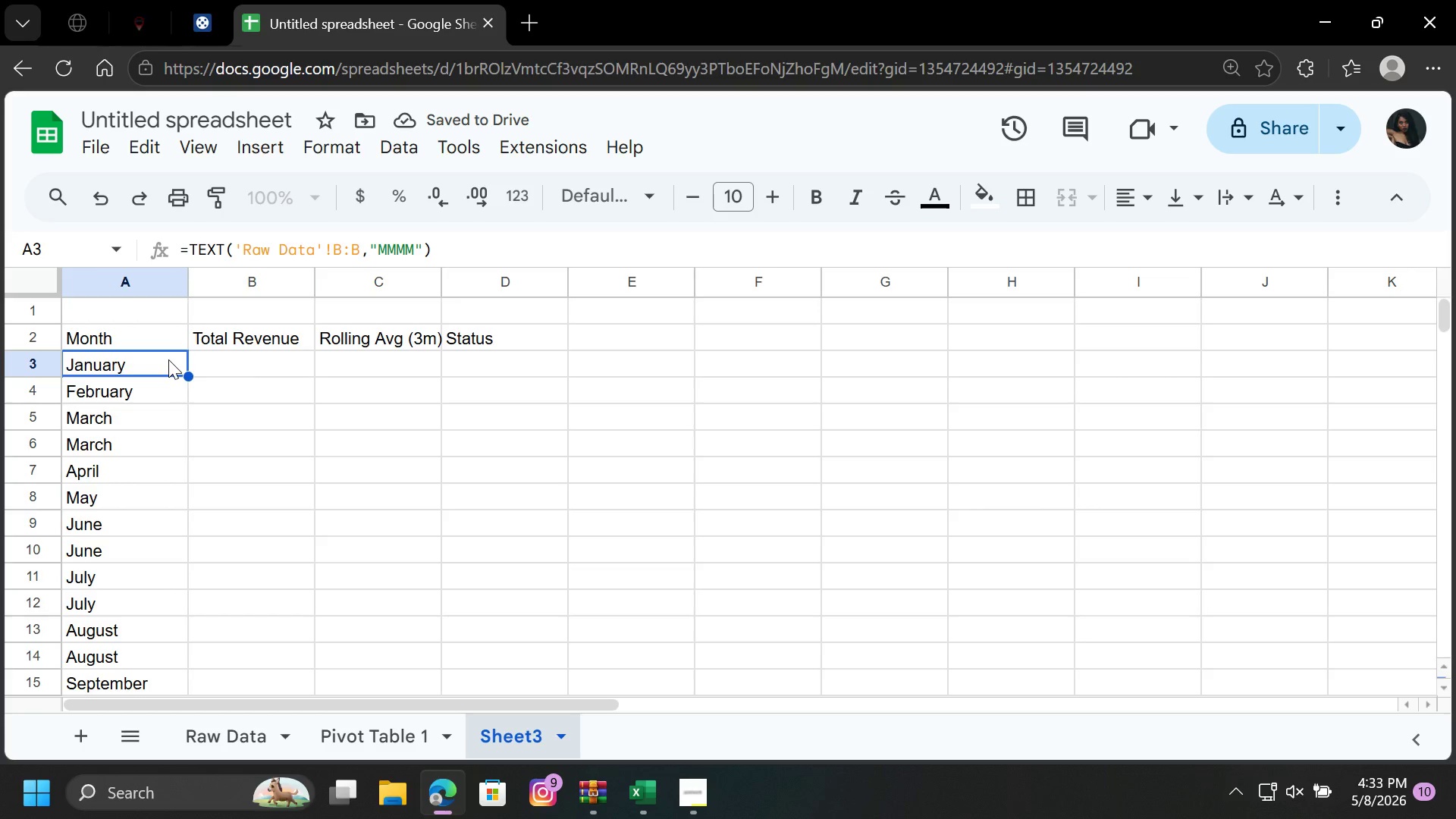 
double_click([168, 359])
 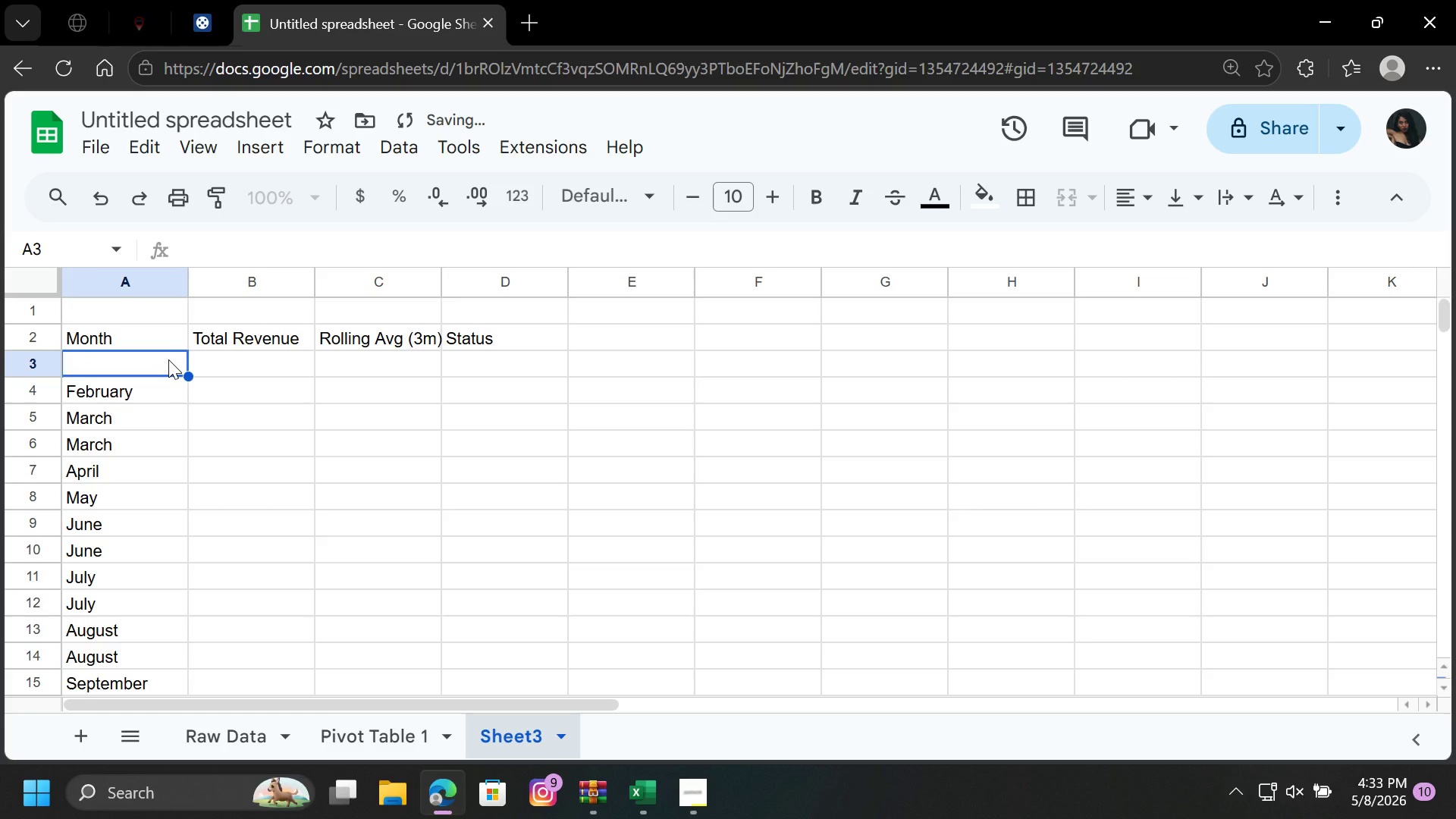 
key(Backspace)
type(=TEX)
 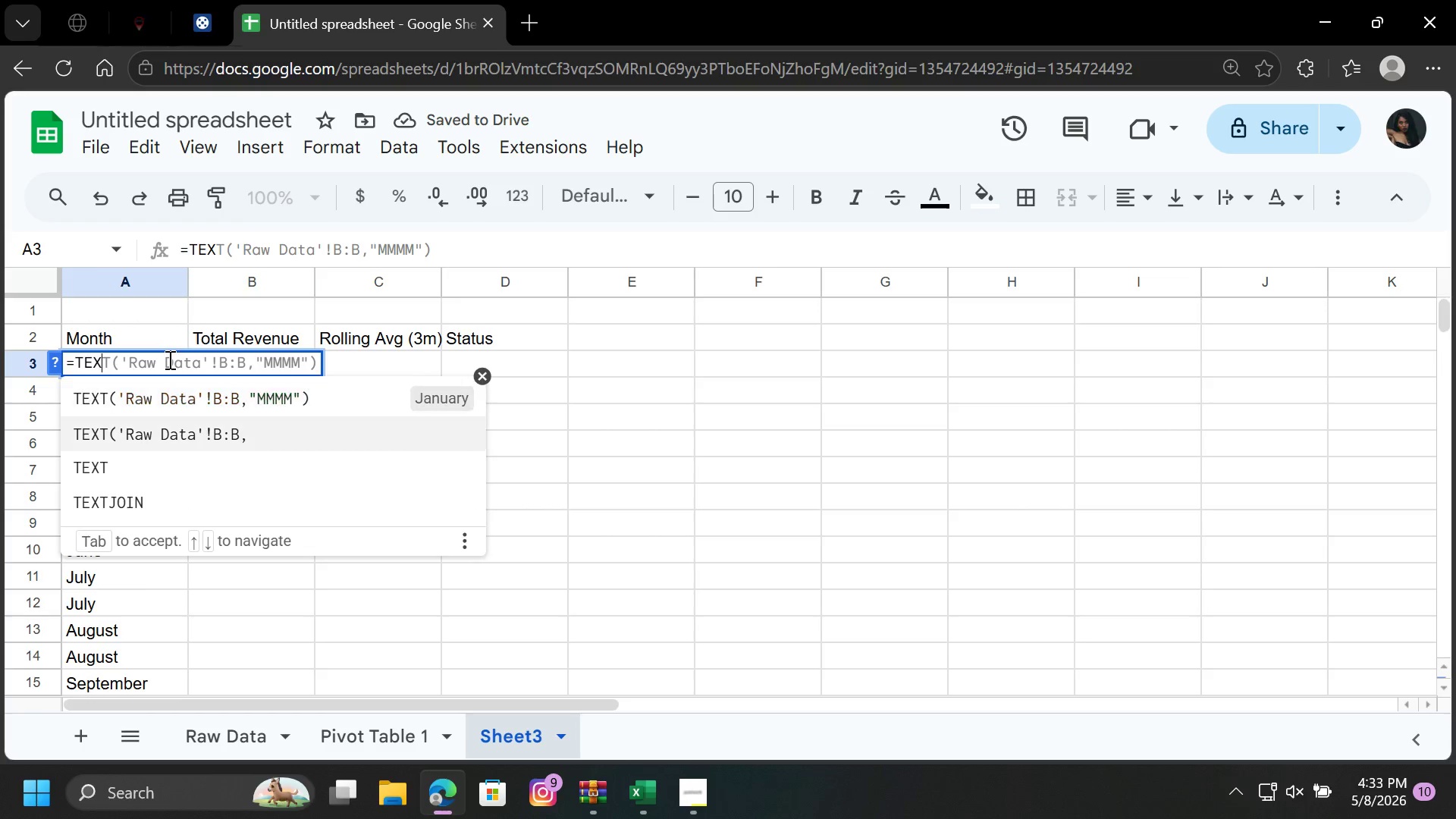 
key(ArrowDown)
 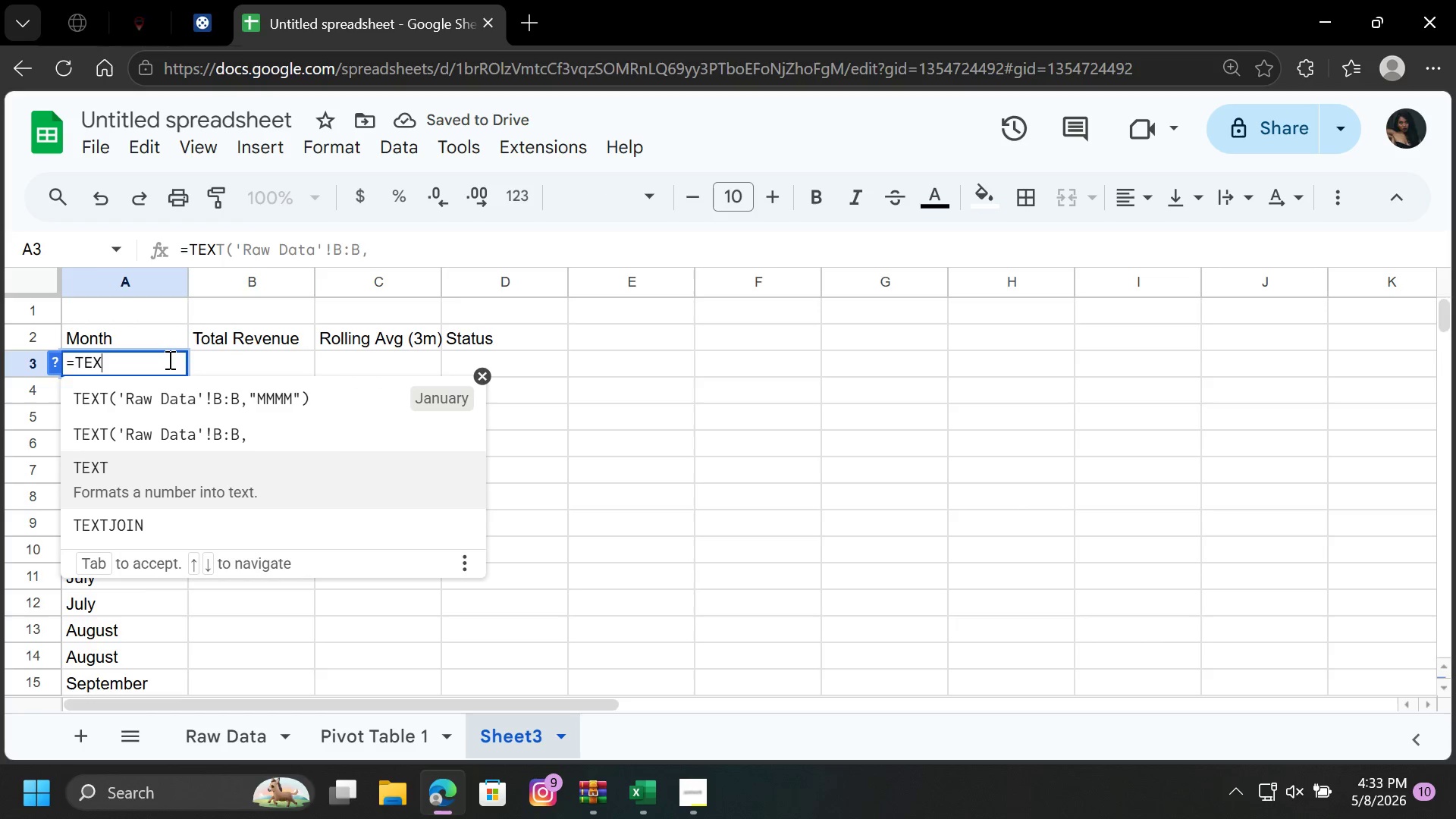 
key(ArrowDown)
 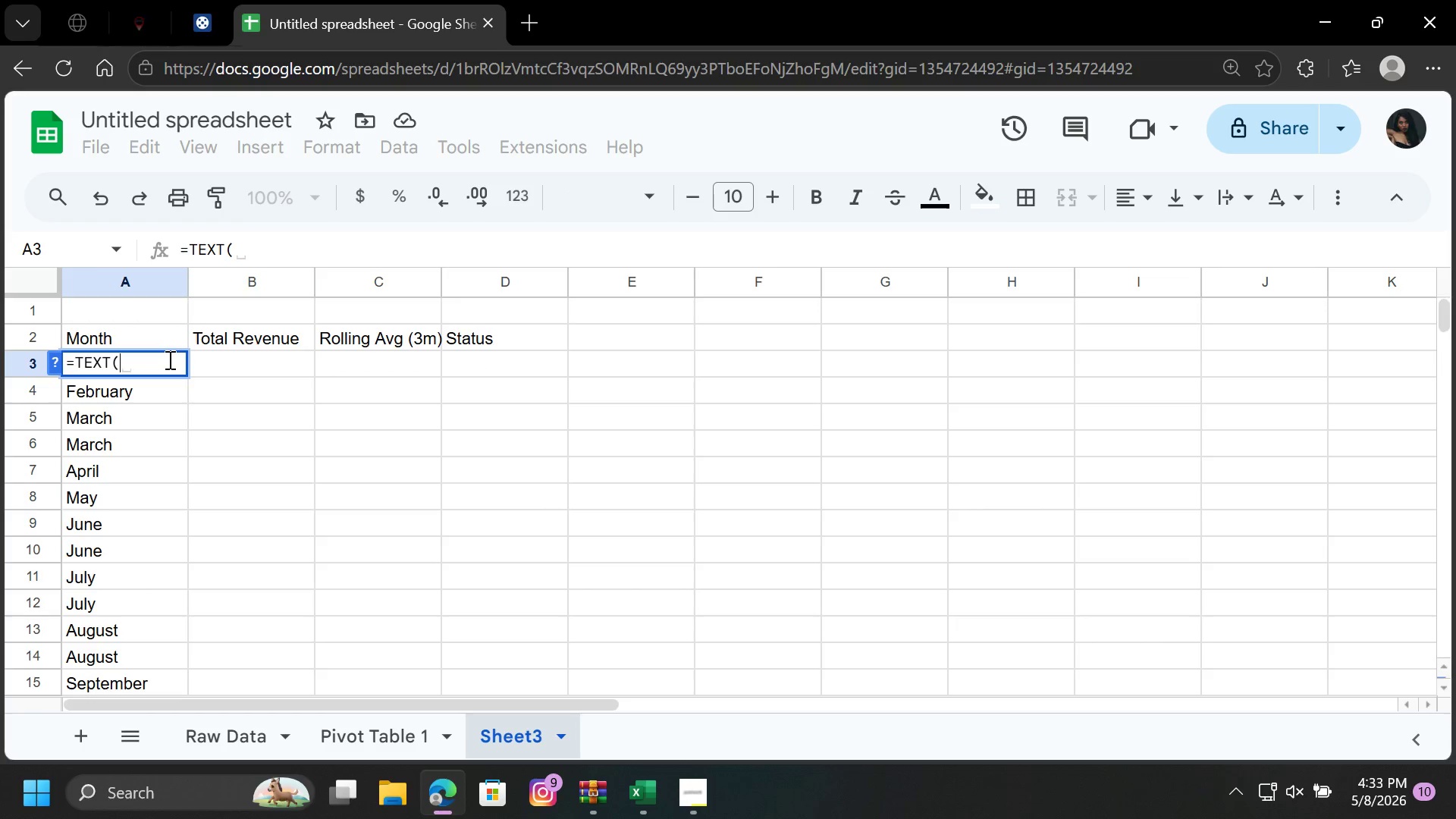 
key(Enter)
 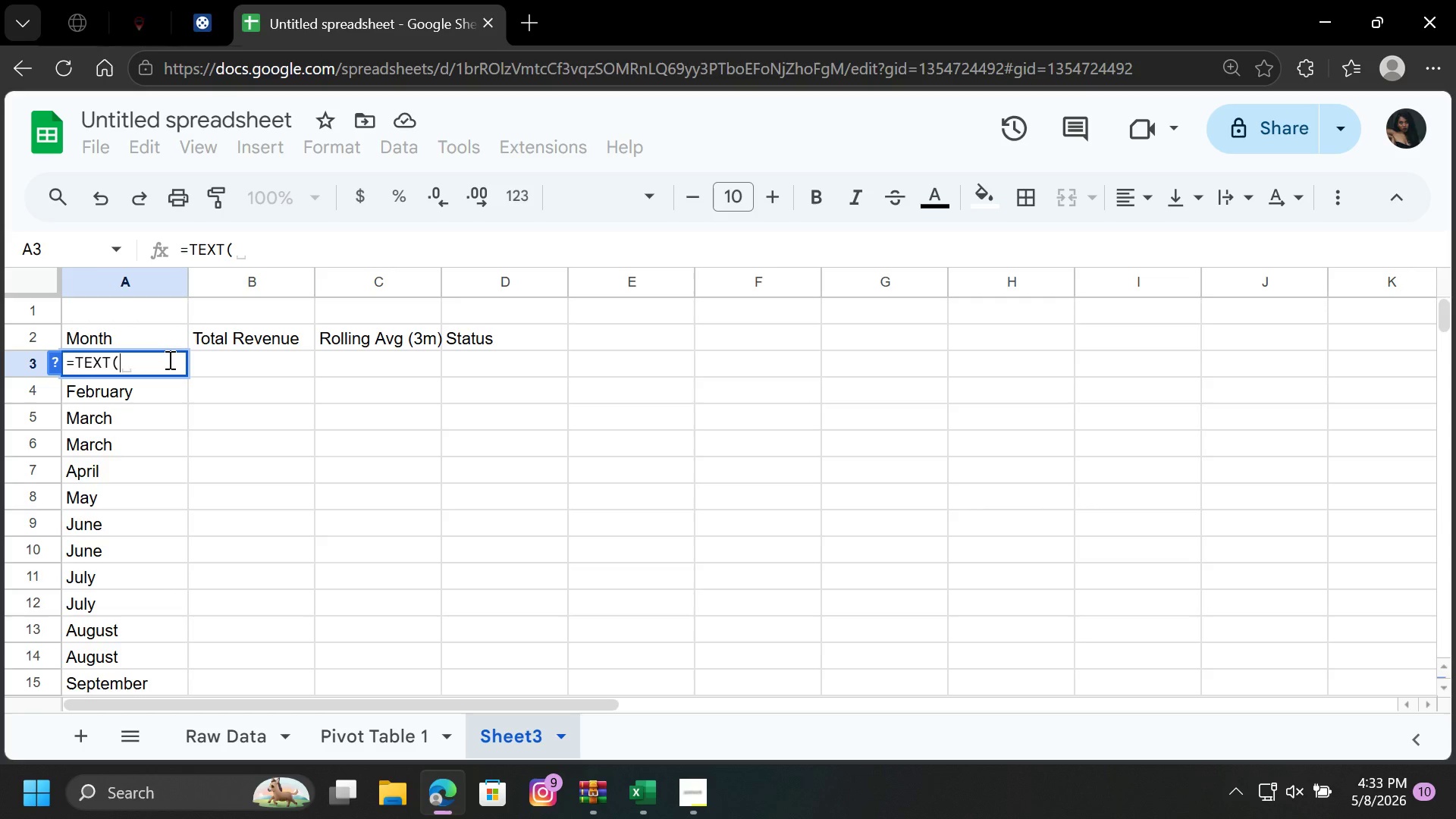 
key(D)
 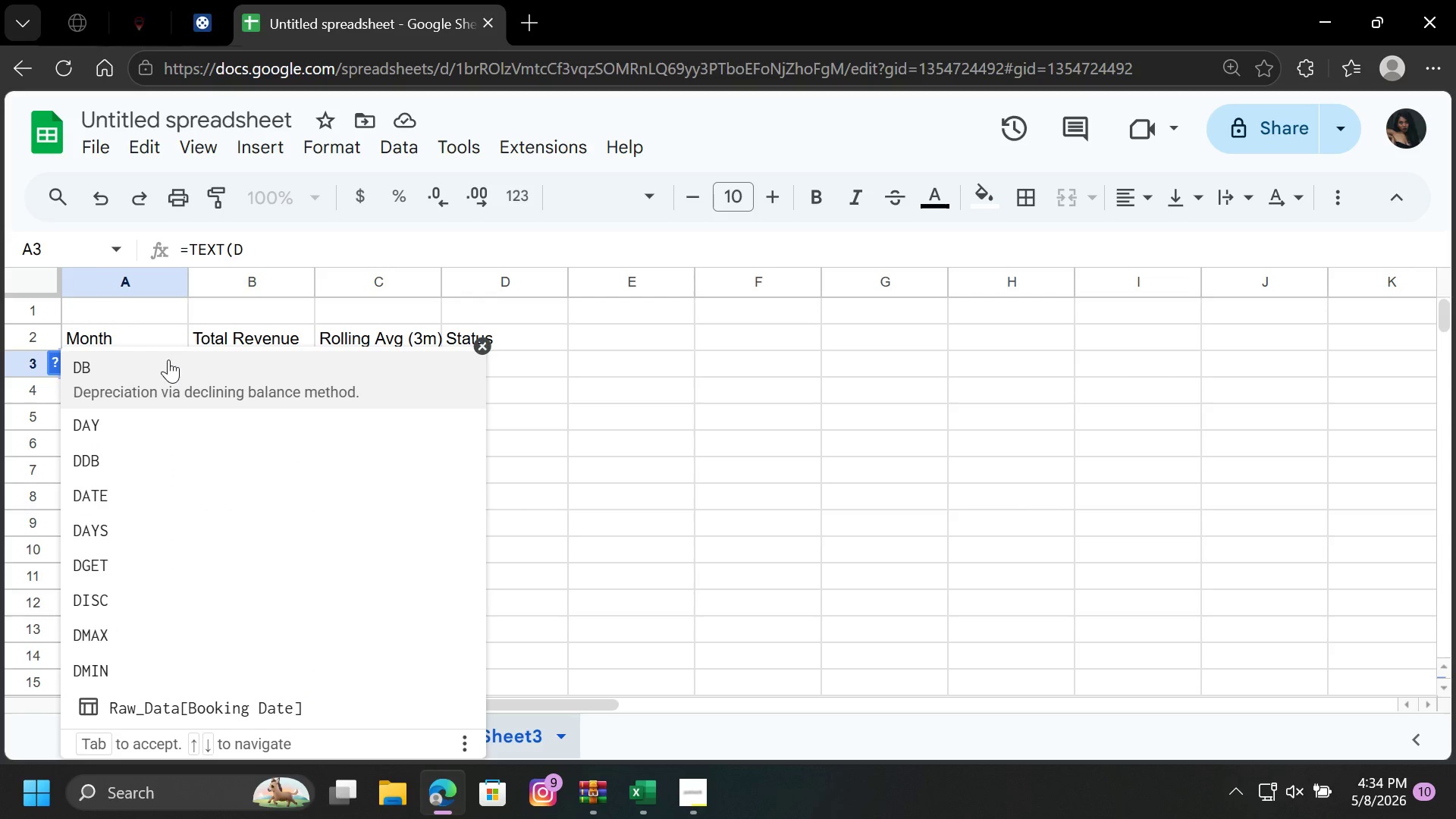 
key(CapsLock)
 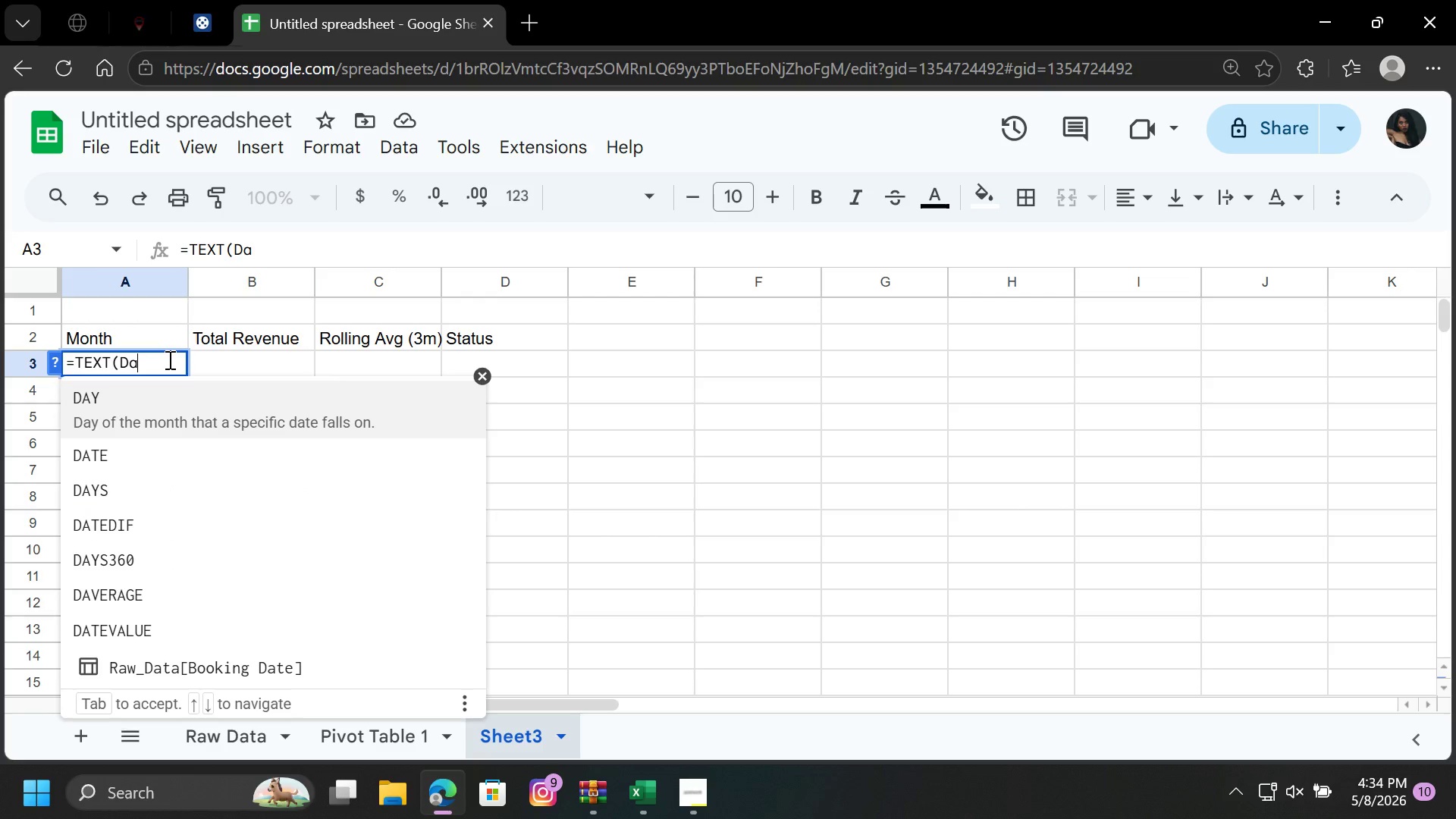 
key(A)
 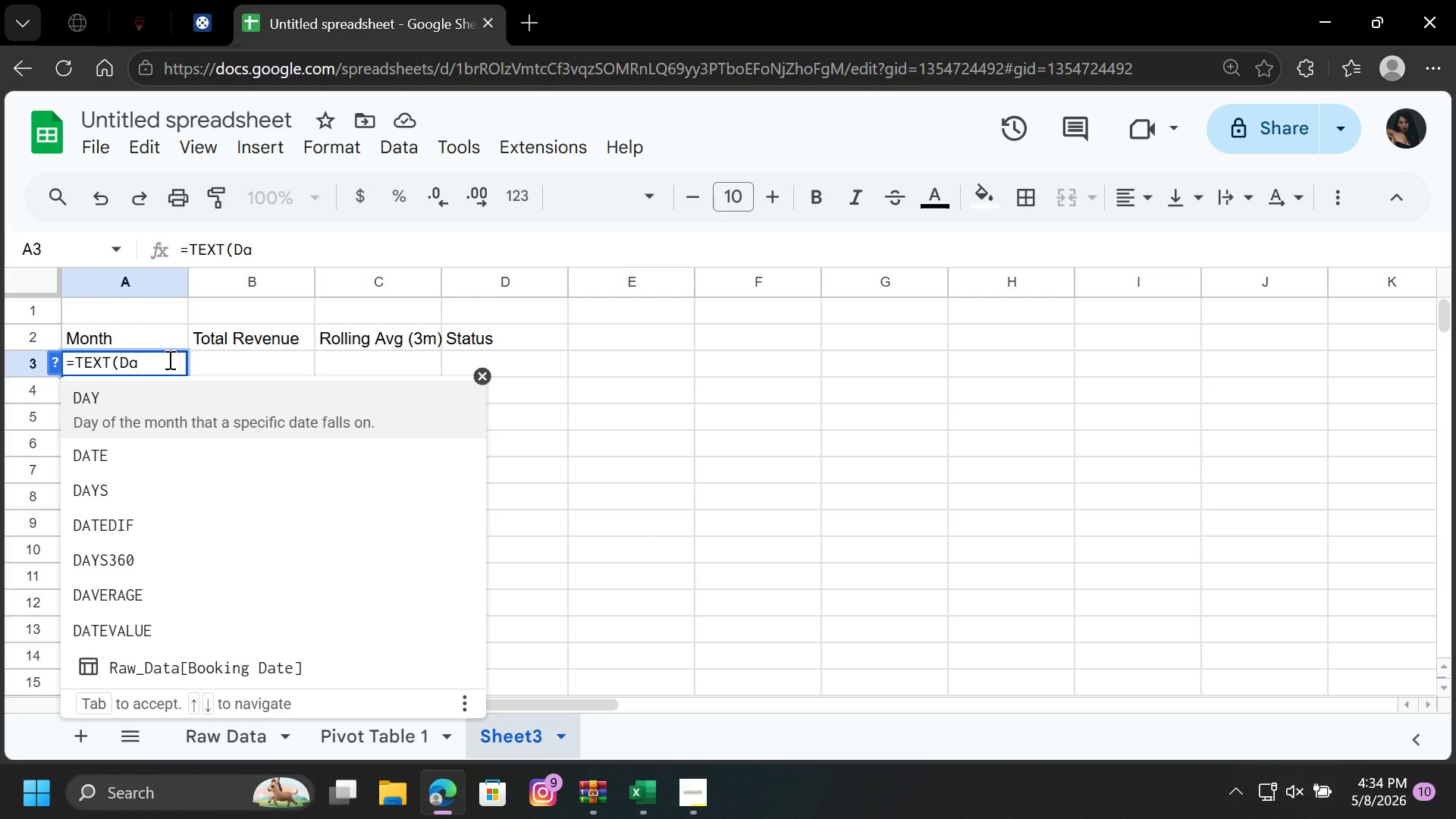 
key(ArrowDown)
 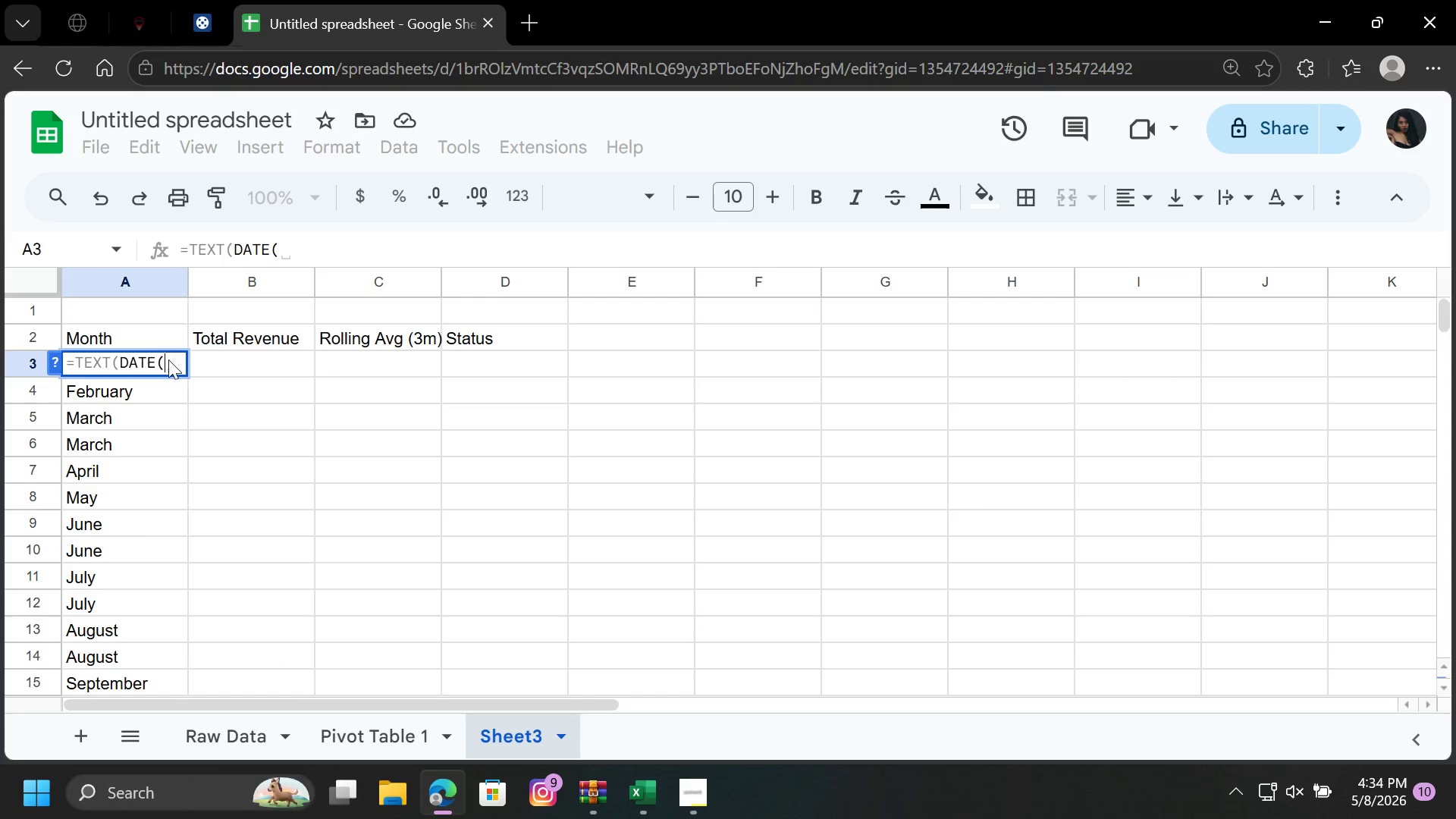 
key(Enter)
 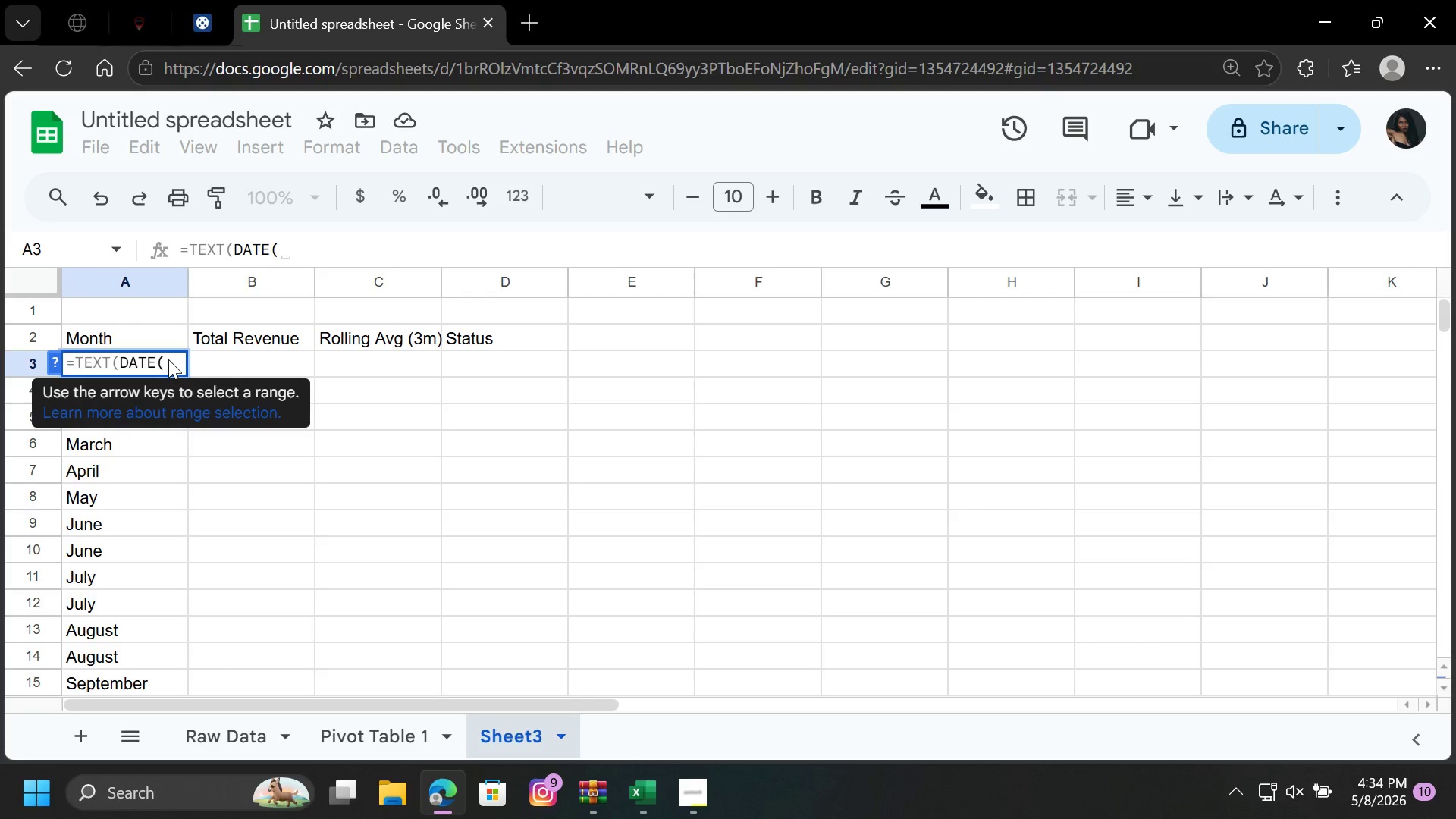 
key(CapsLock)
 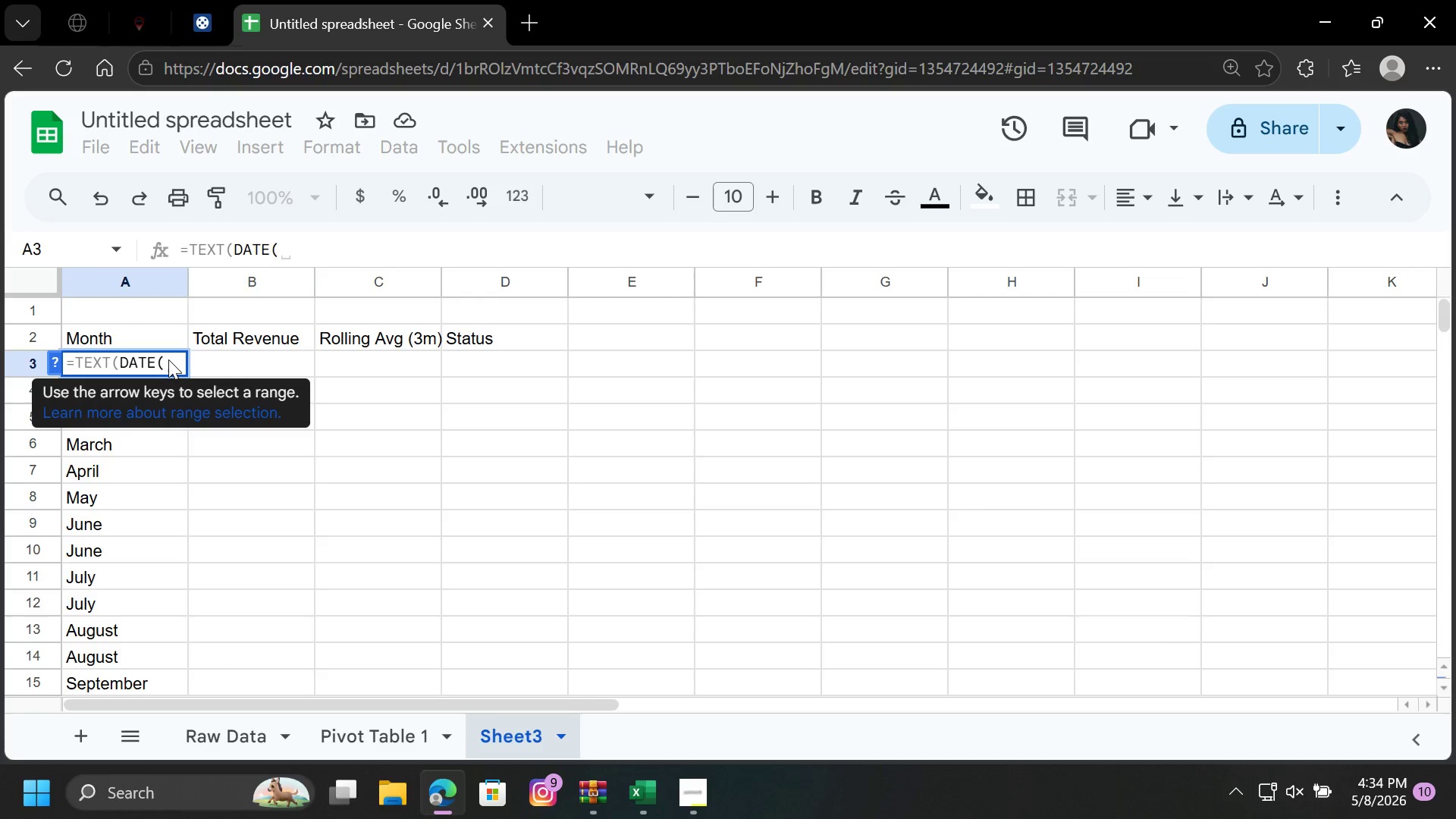 
type(2023,SE)
 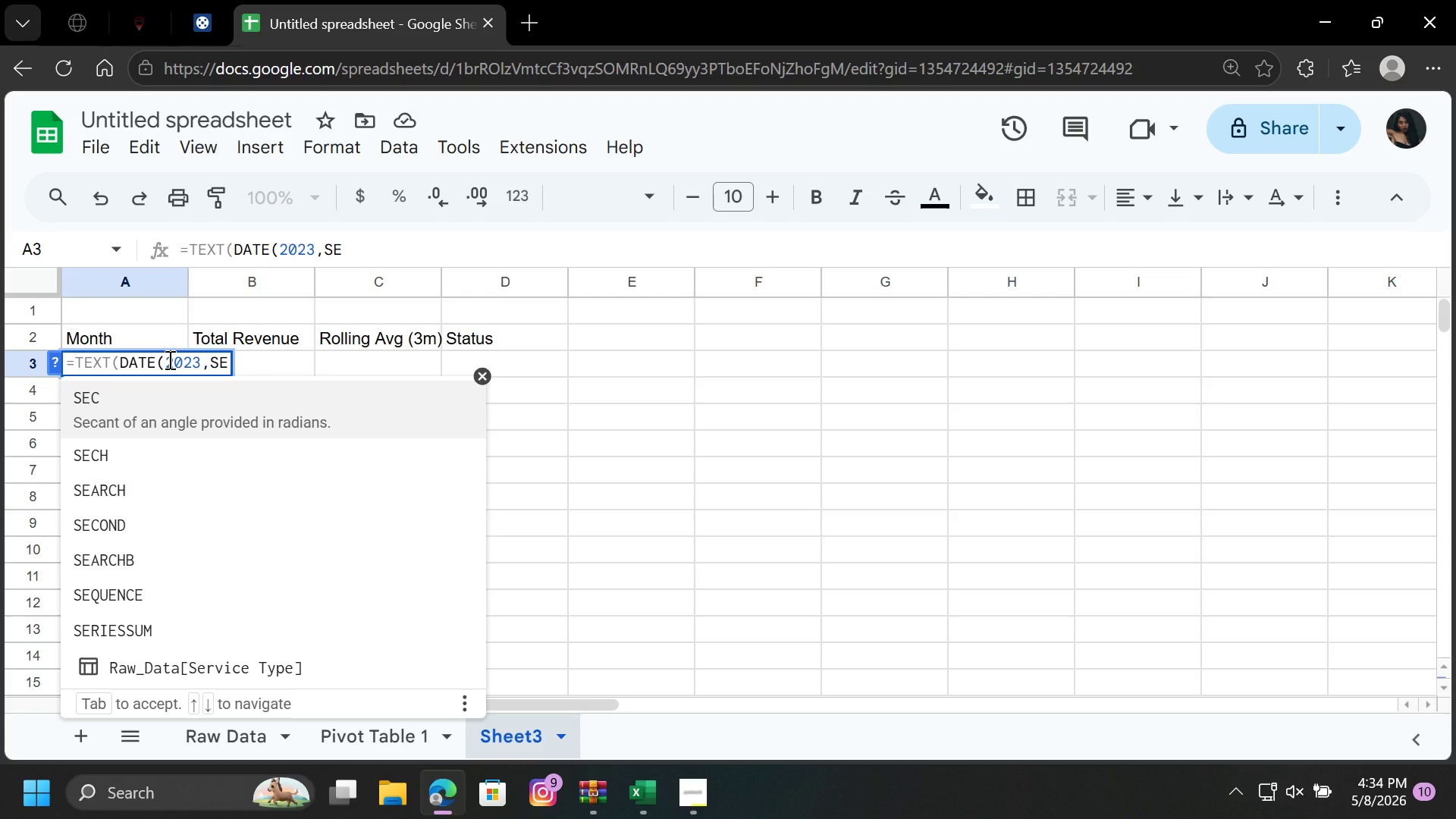 
key(ArrowDown)
 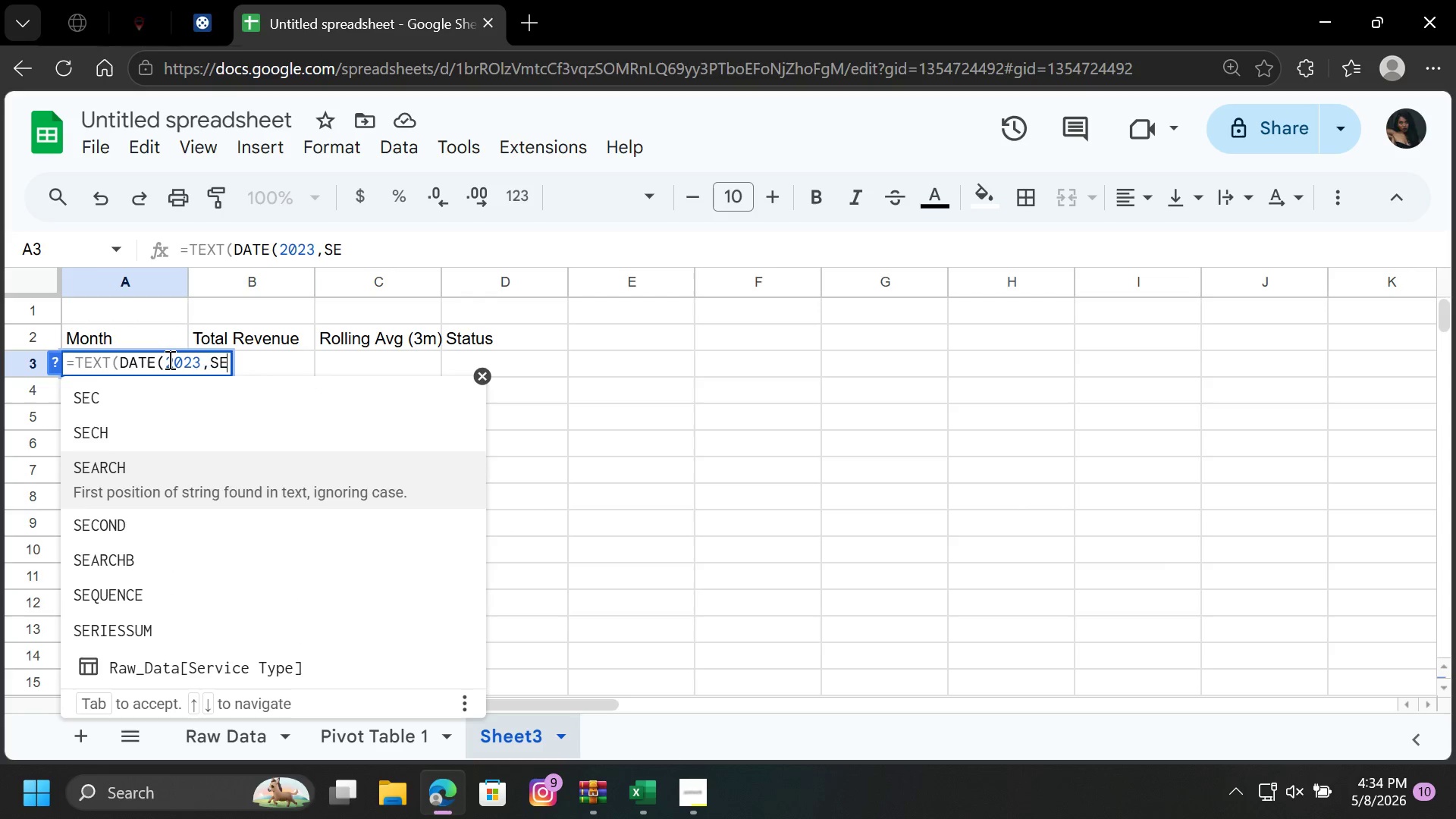 
key(ArrowDown)
 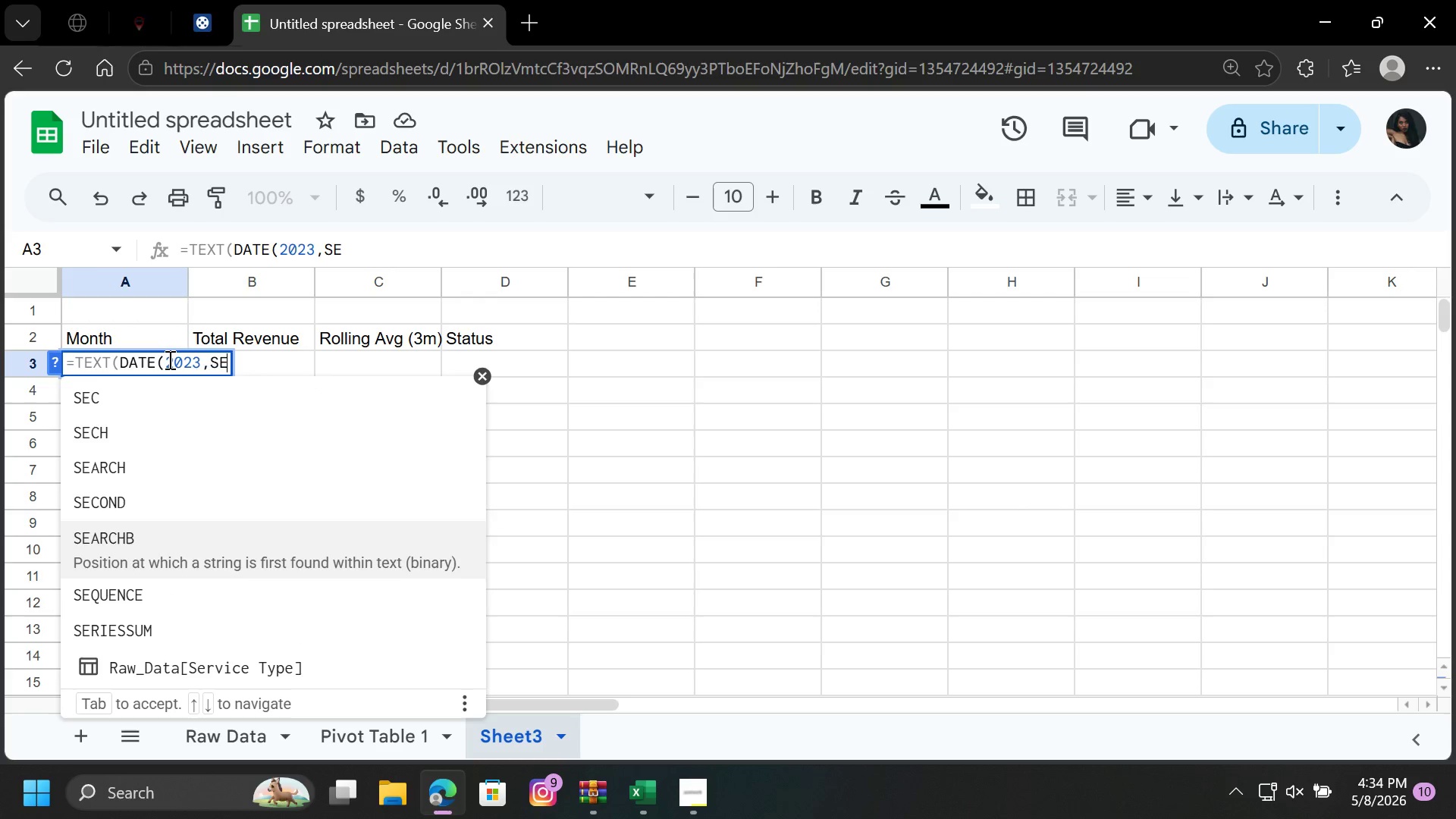 
key(ArrowDown)
 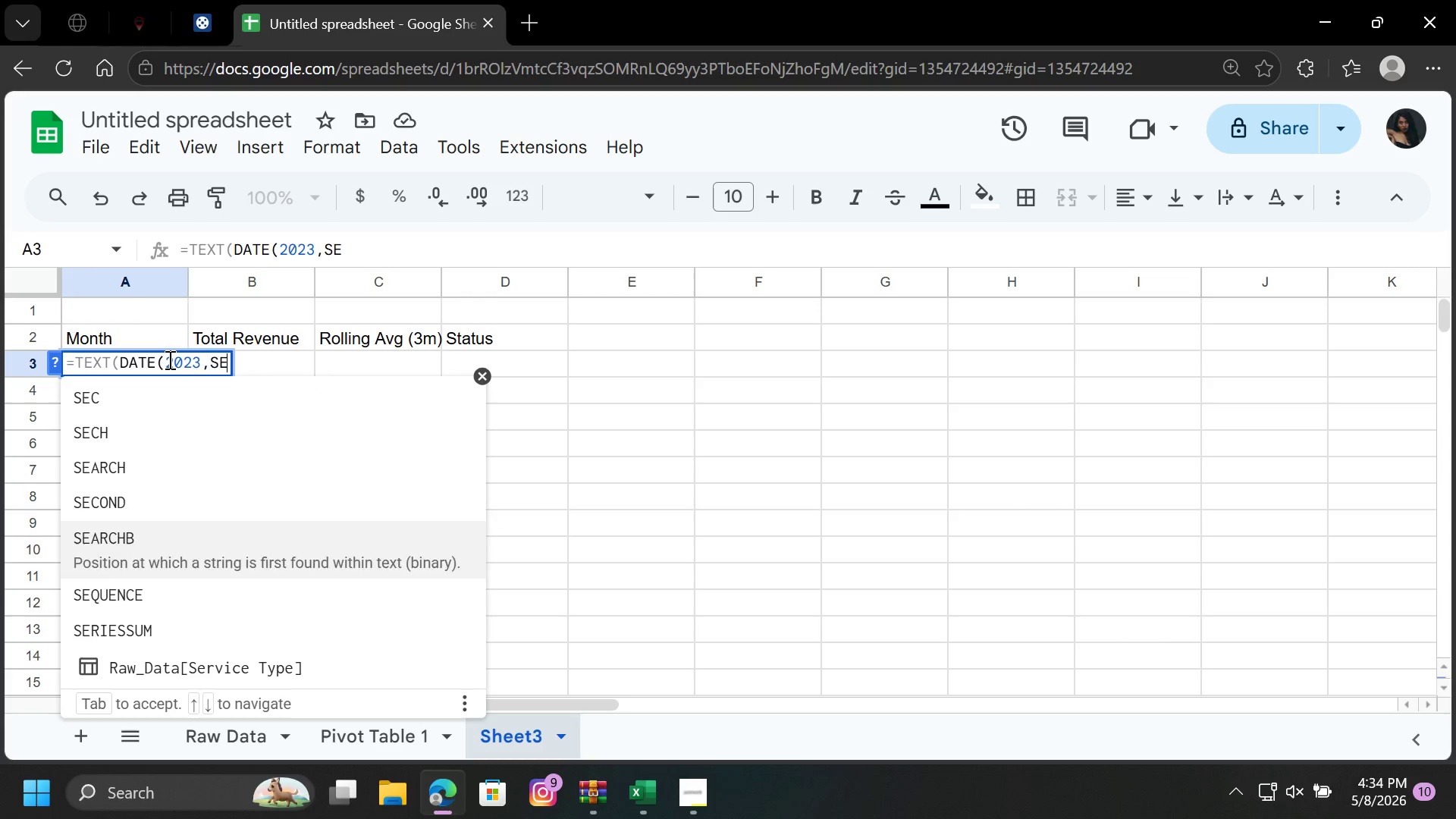 
key(ArrowDown)
 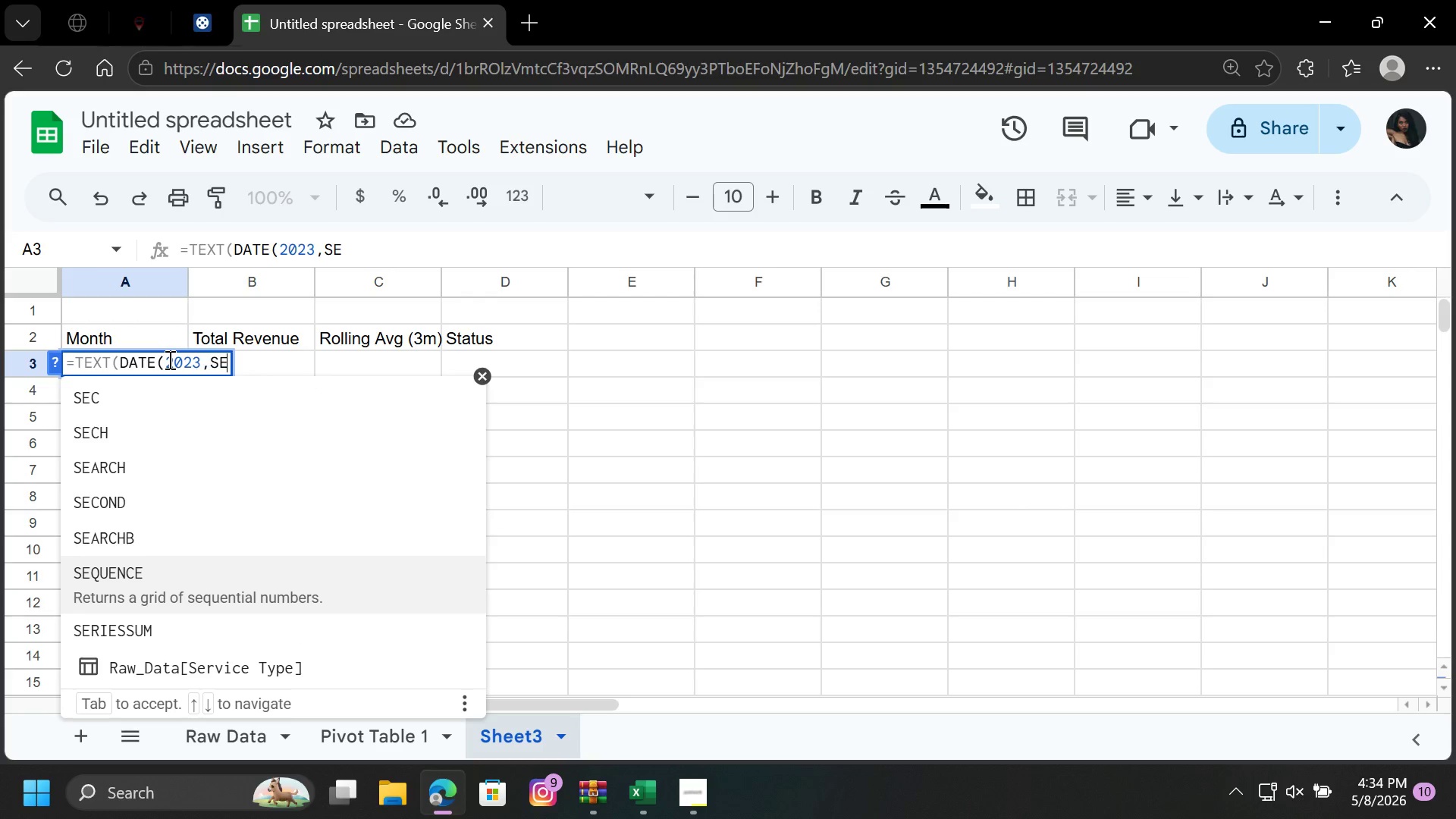 
key(ArrowDown)
 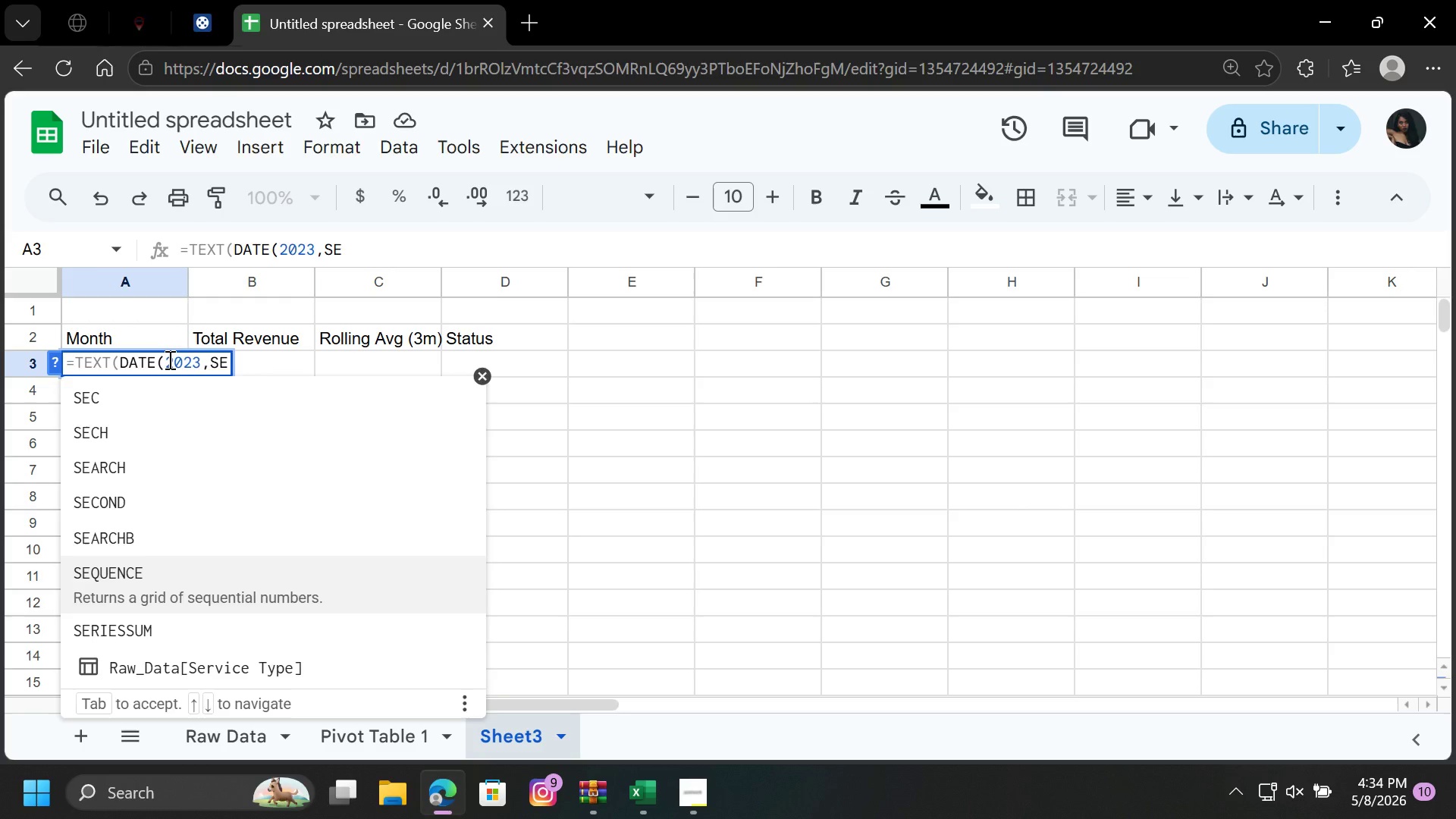 
key(Enter)
 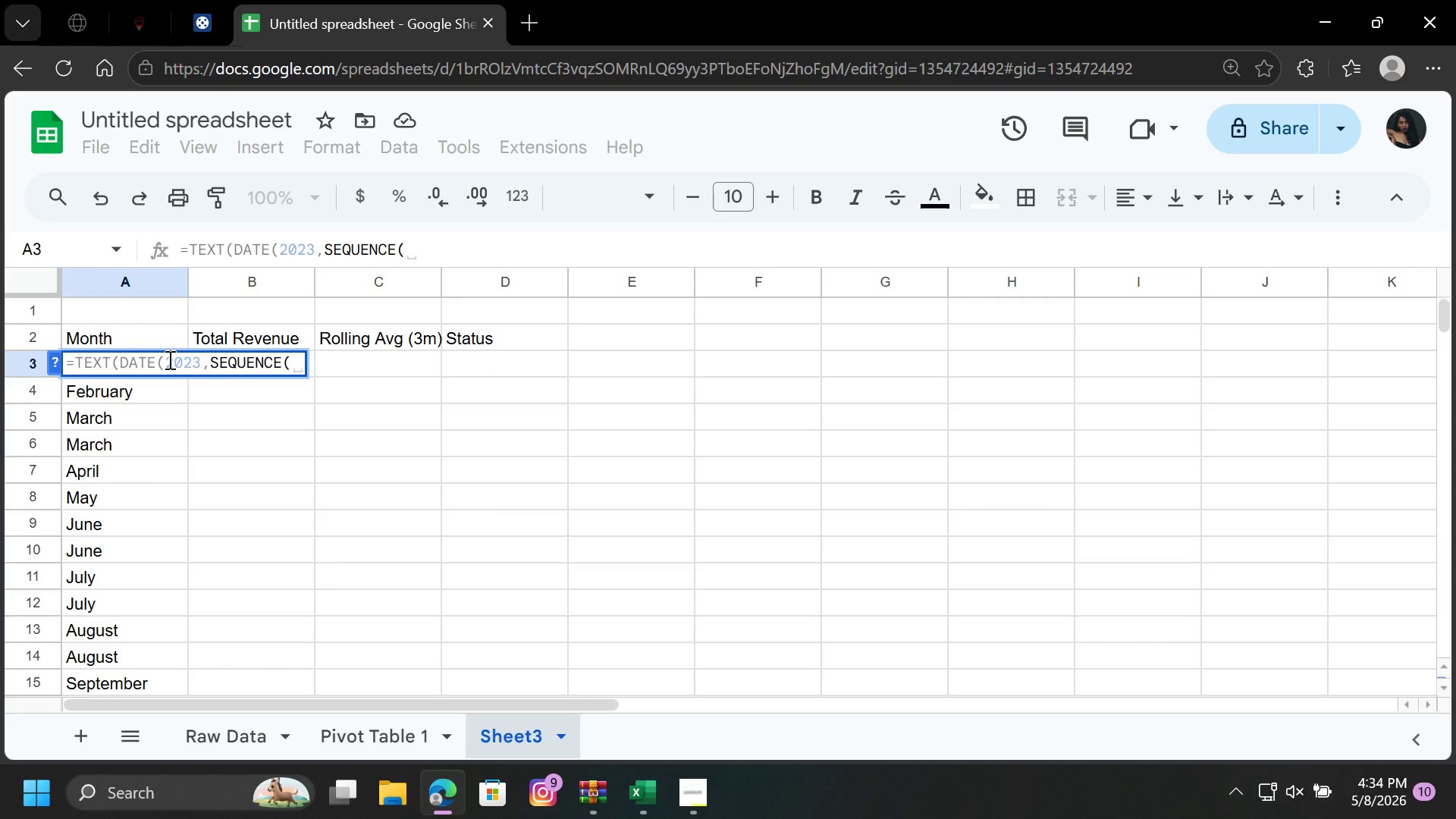 
type(12),1),)
 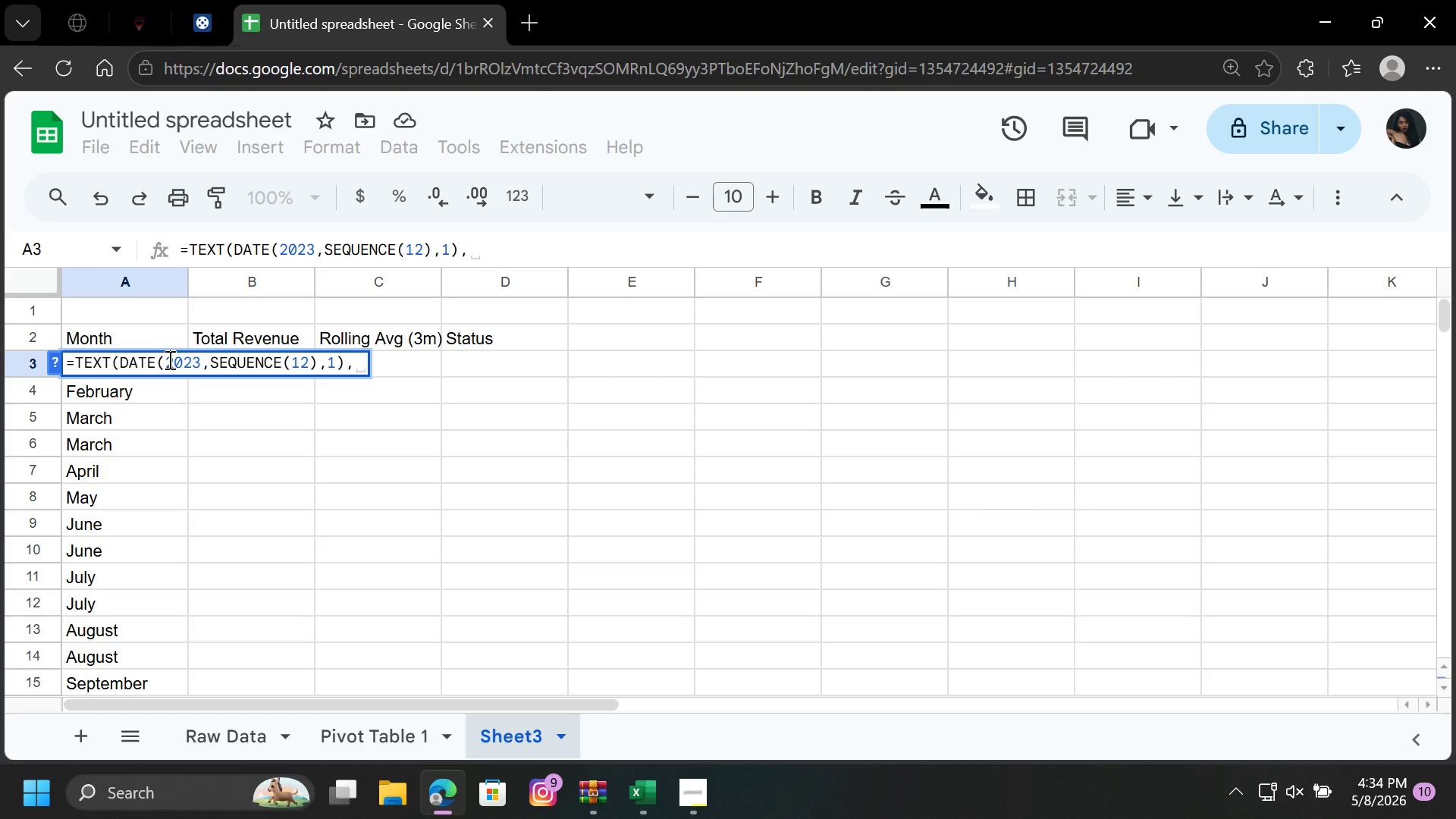 
type("MMMM")
 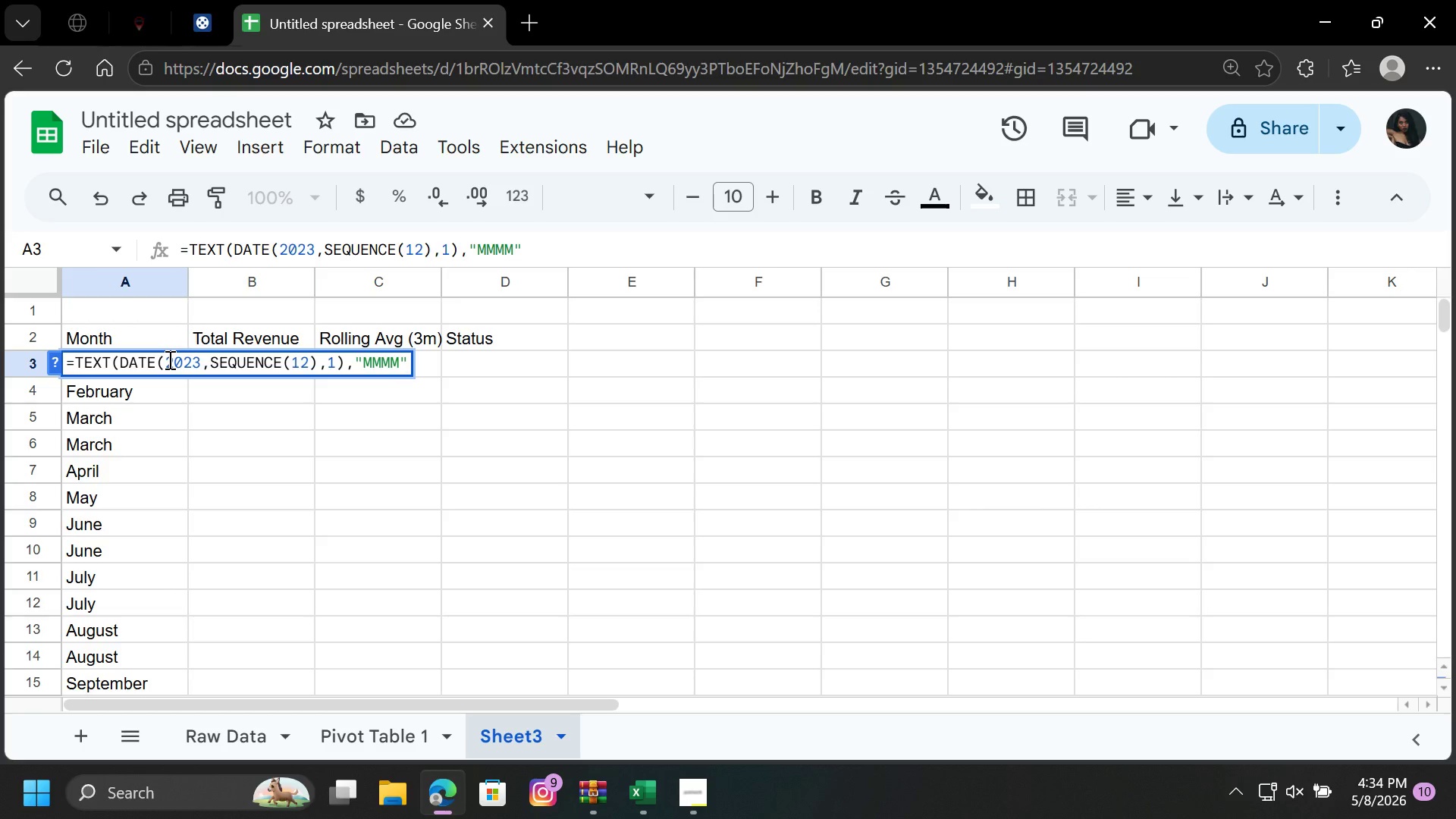 
wait(6.12)
 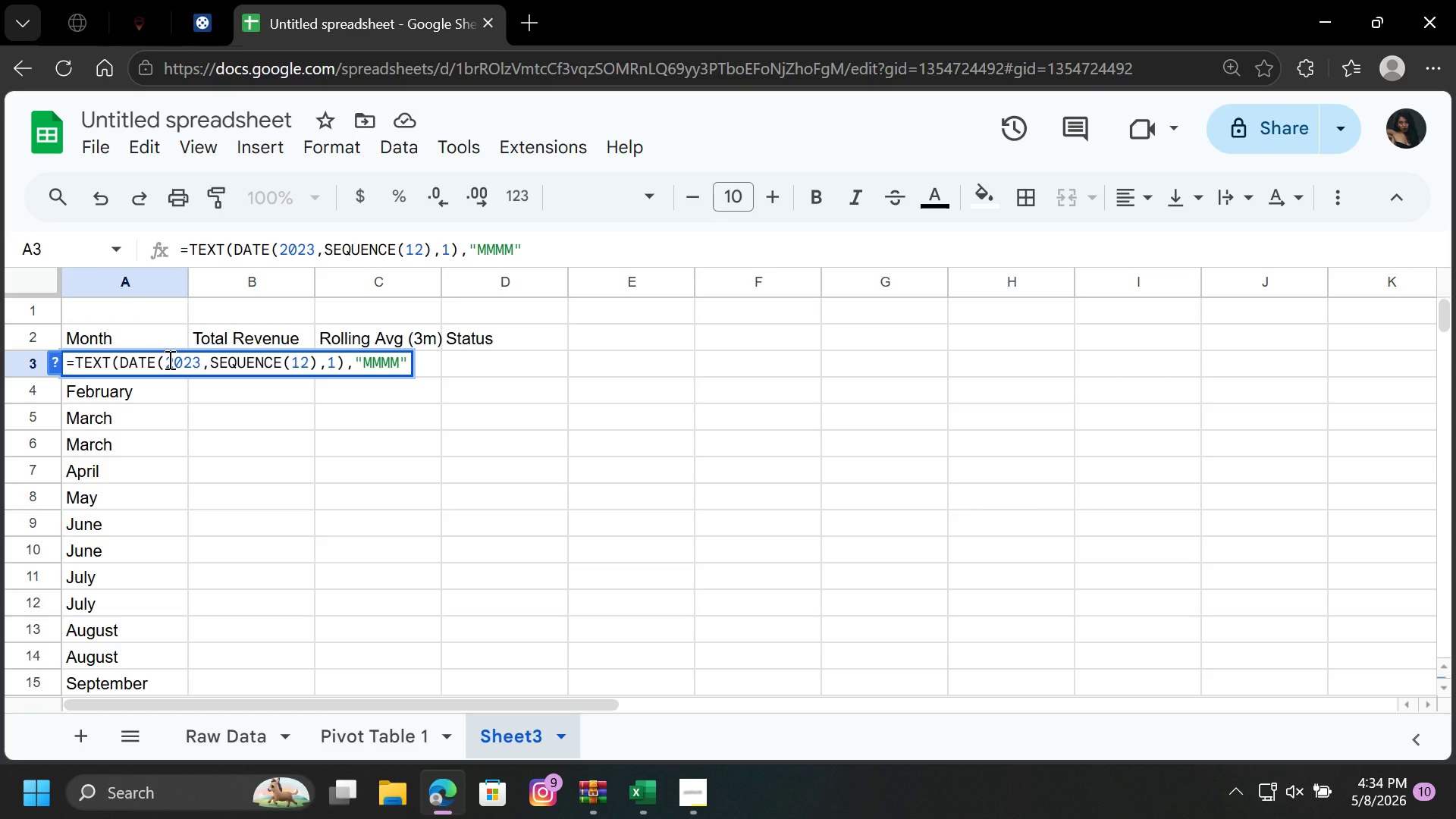 
key(Shift+0)
 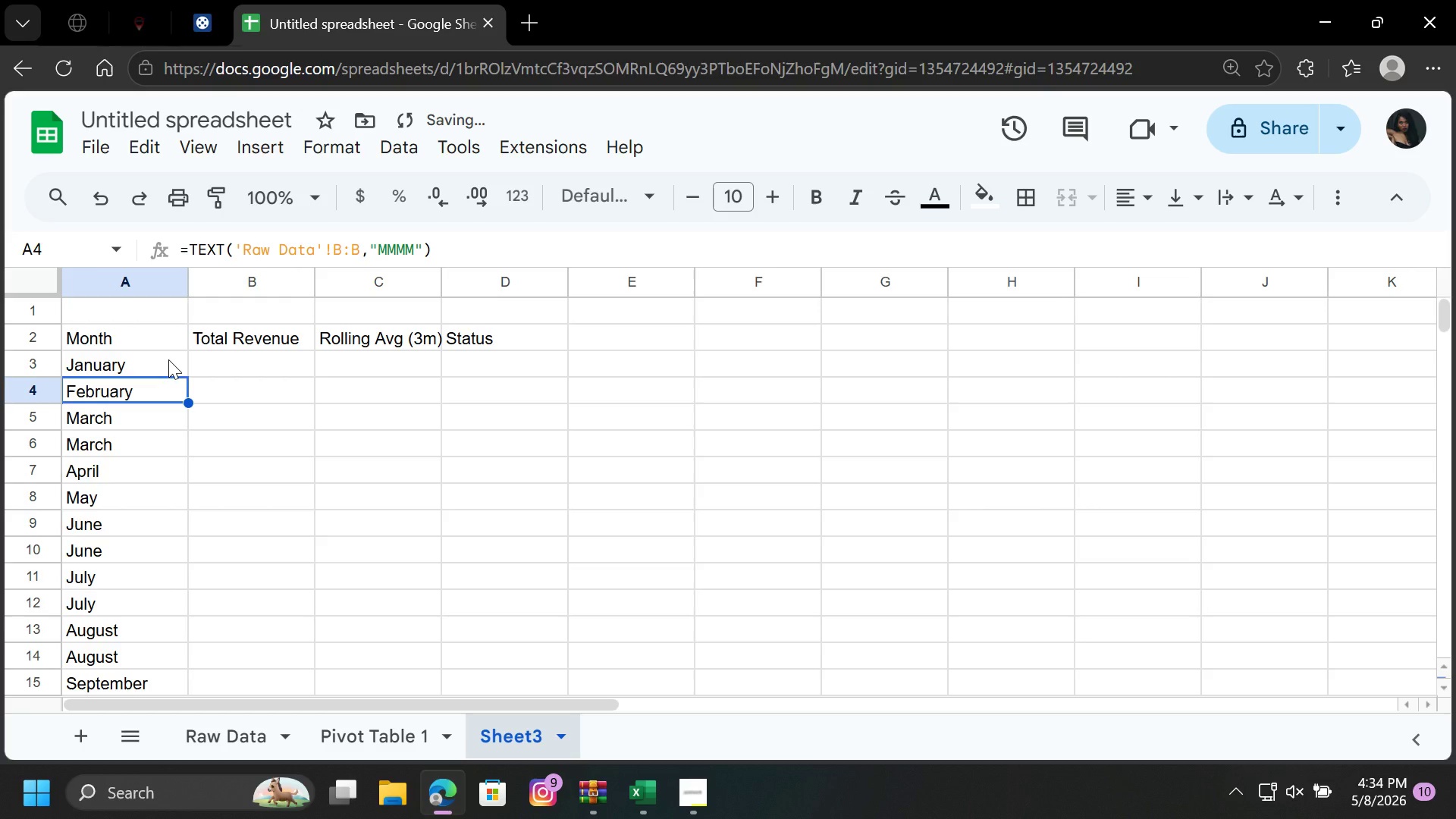 
key(Enter)
 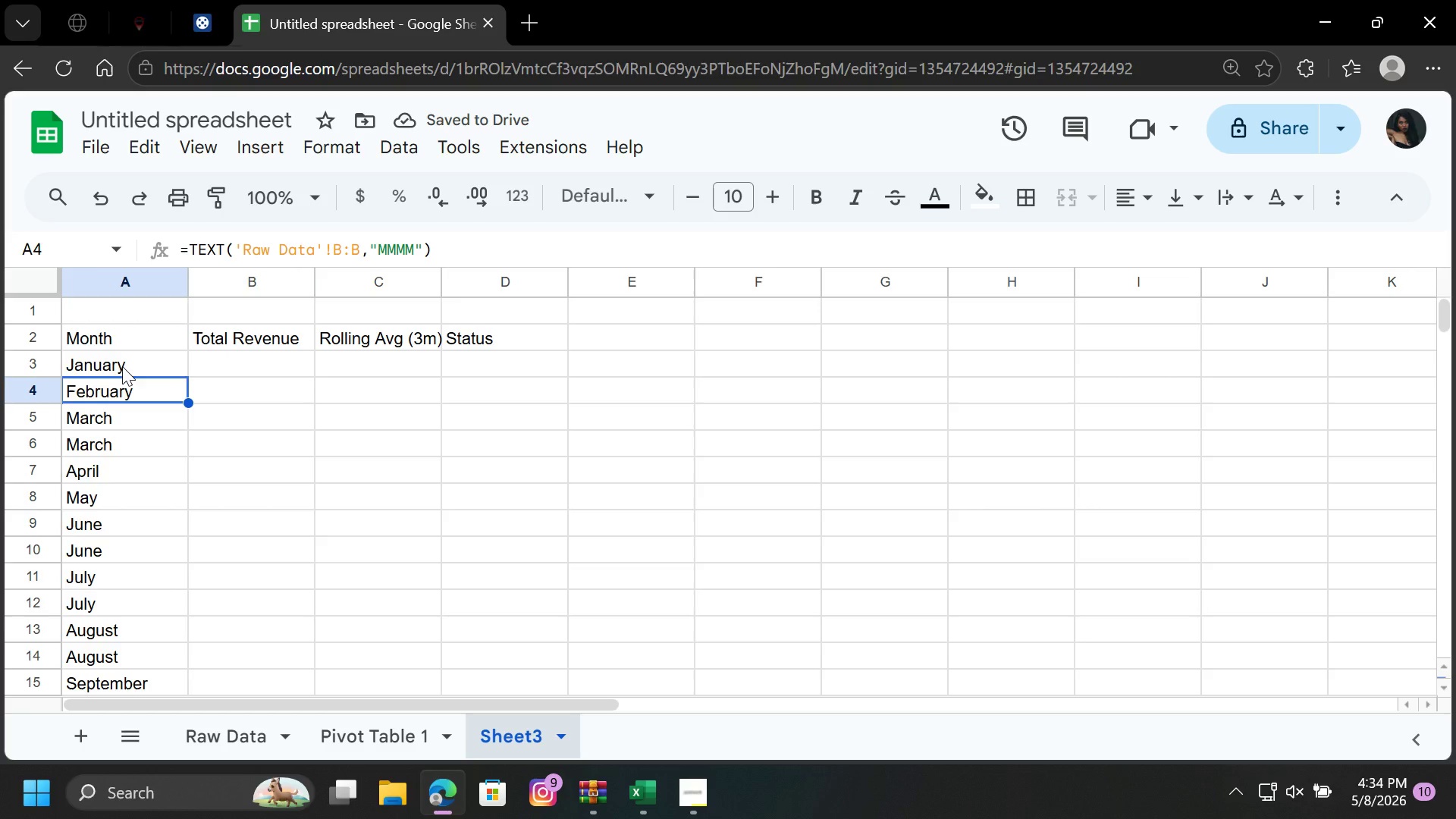 
left_click([128, 365])
 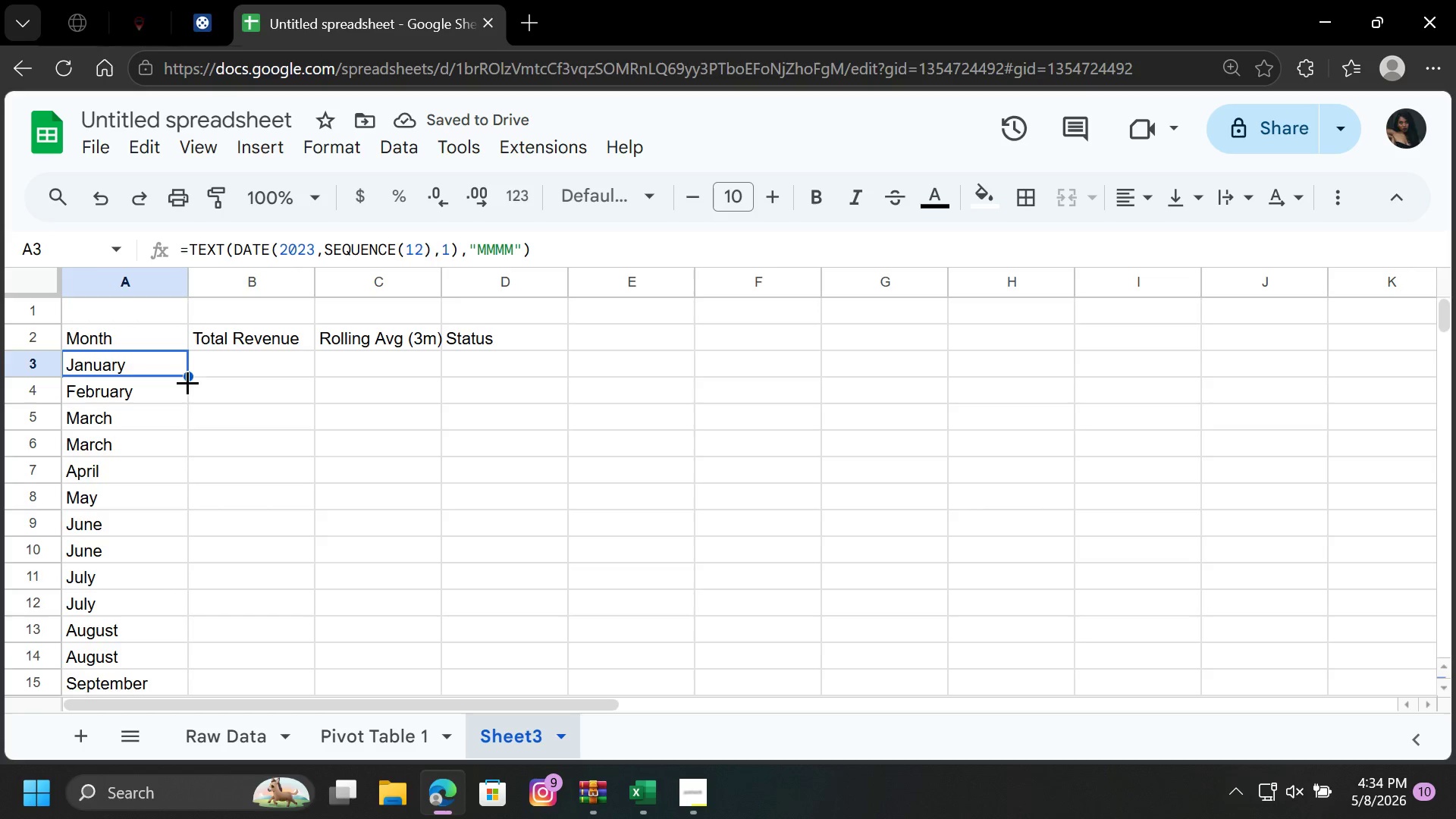 
left_click_drag(start_coordinate=[190, 376], to_coordinate=[165, 604])
 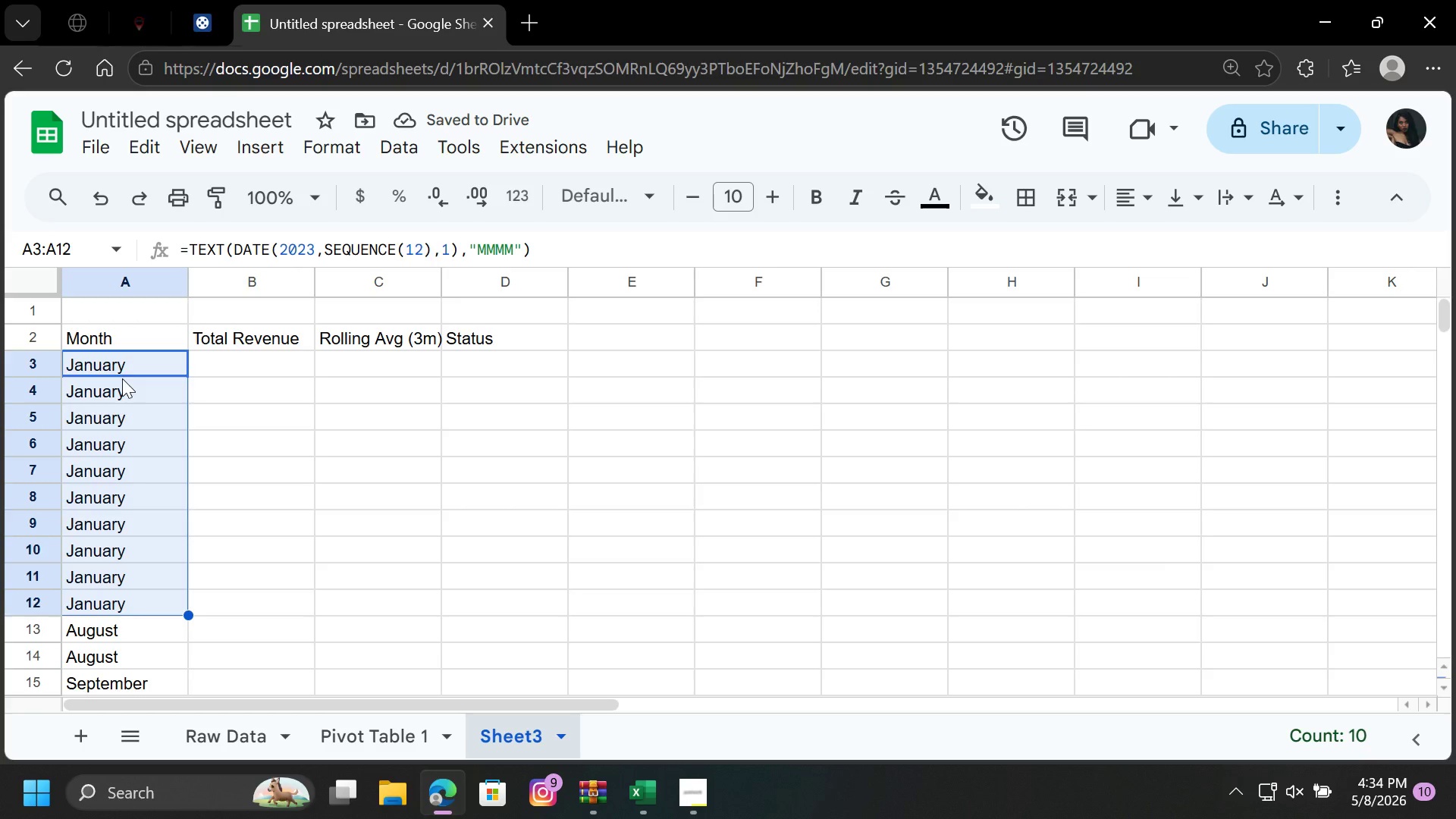 
left_click([130, 394])
 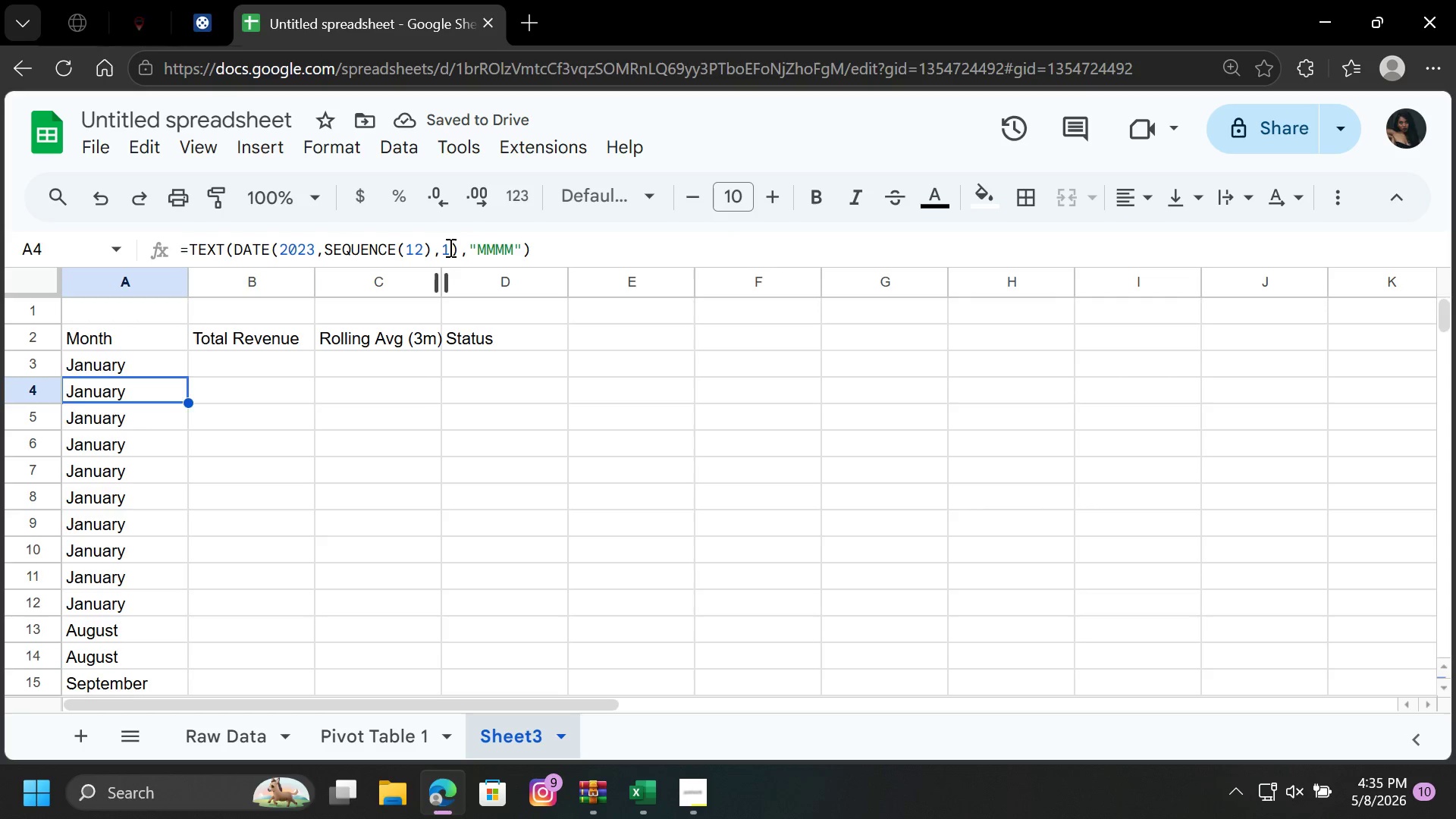 
left_click_drag(start_coordinate=[449, 247], to_coordinate=[453, 251])
 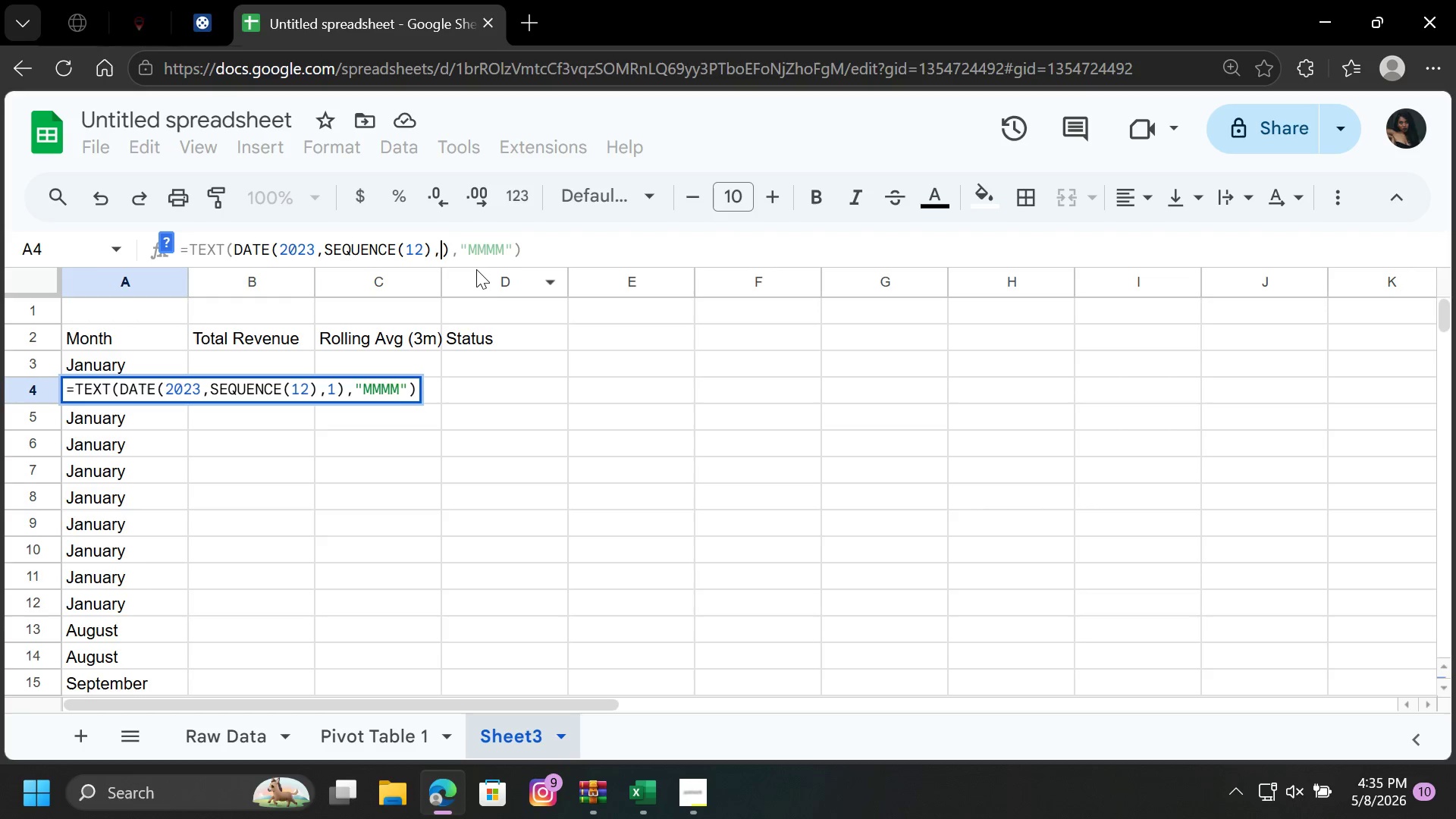 
key(Backspace)
 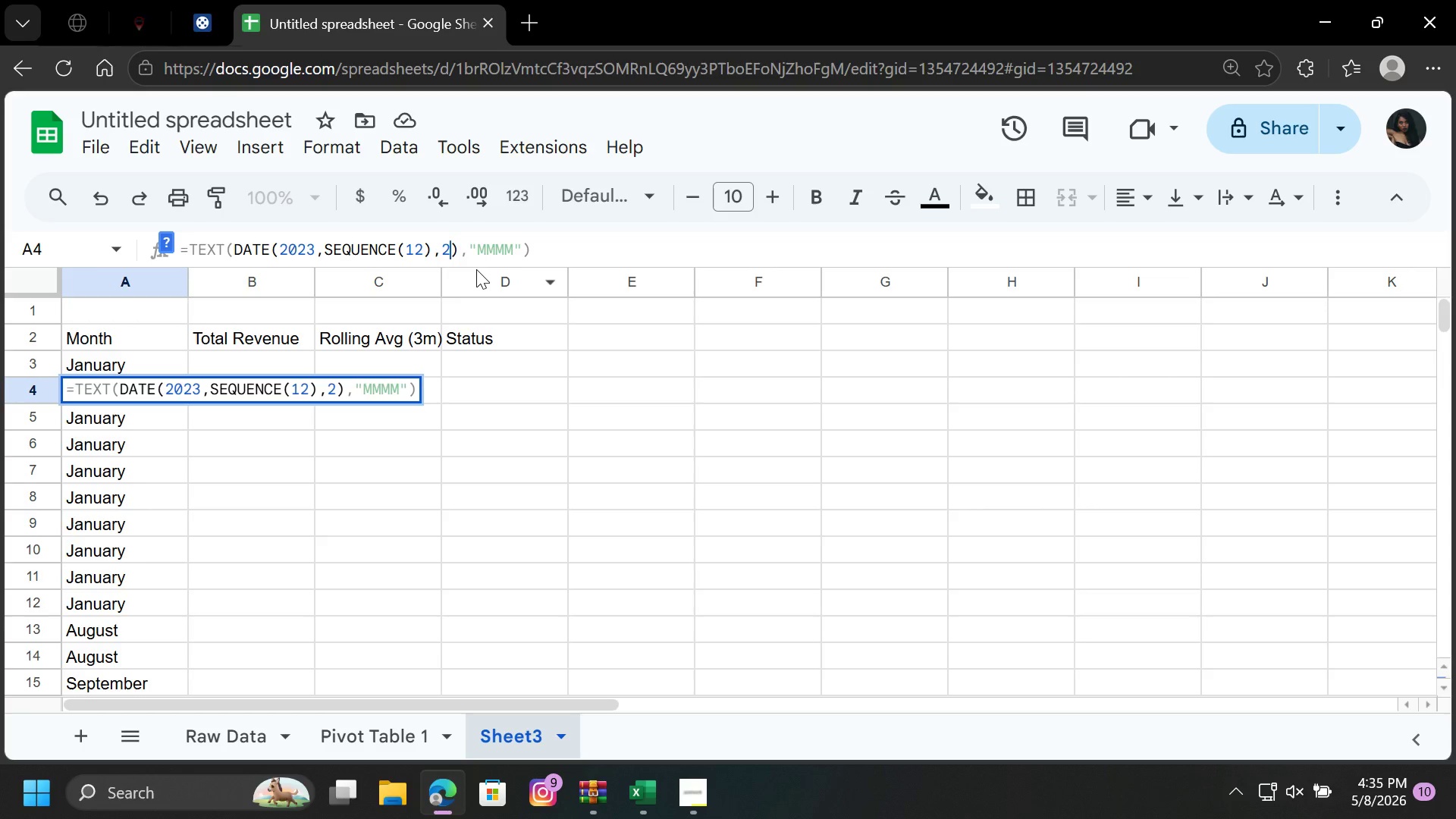 
key(2)
 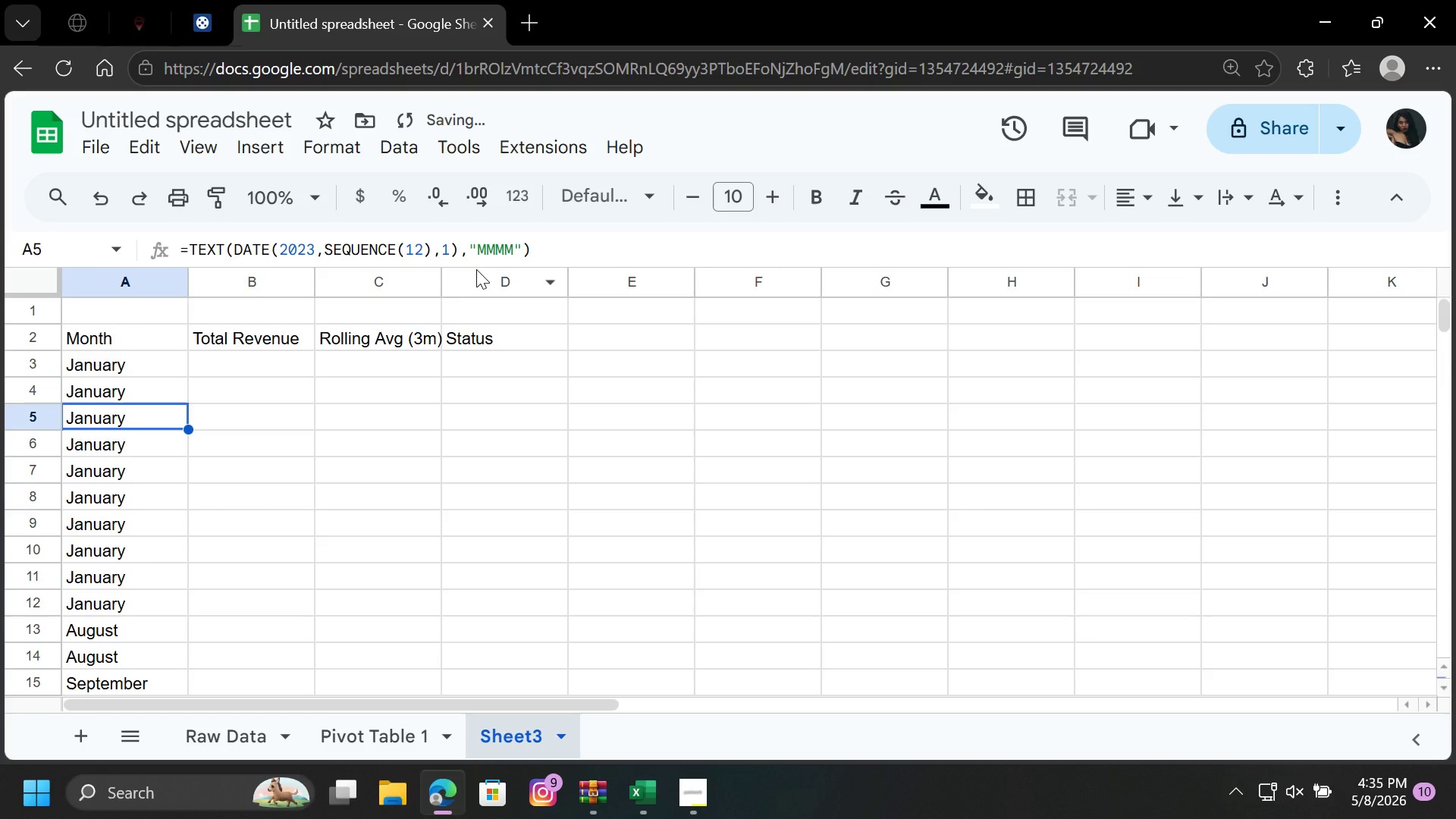 
key(Enter)
 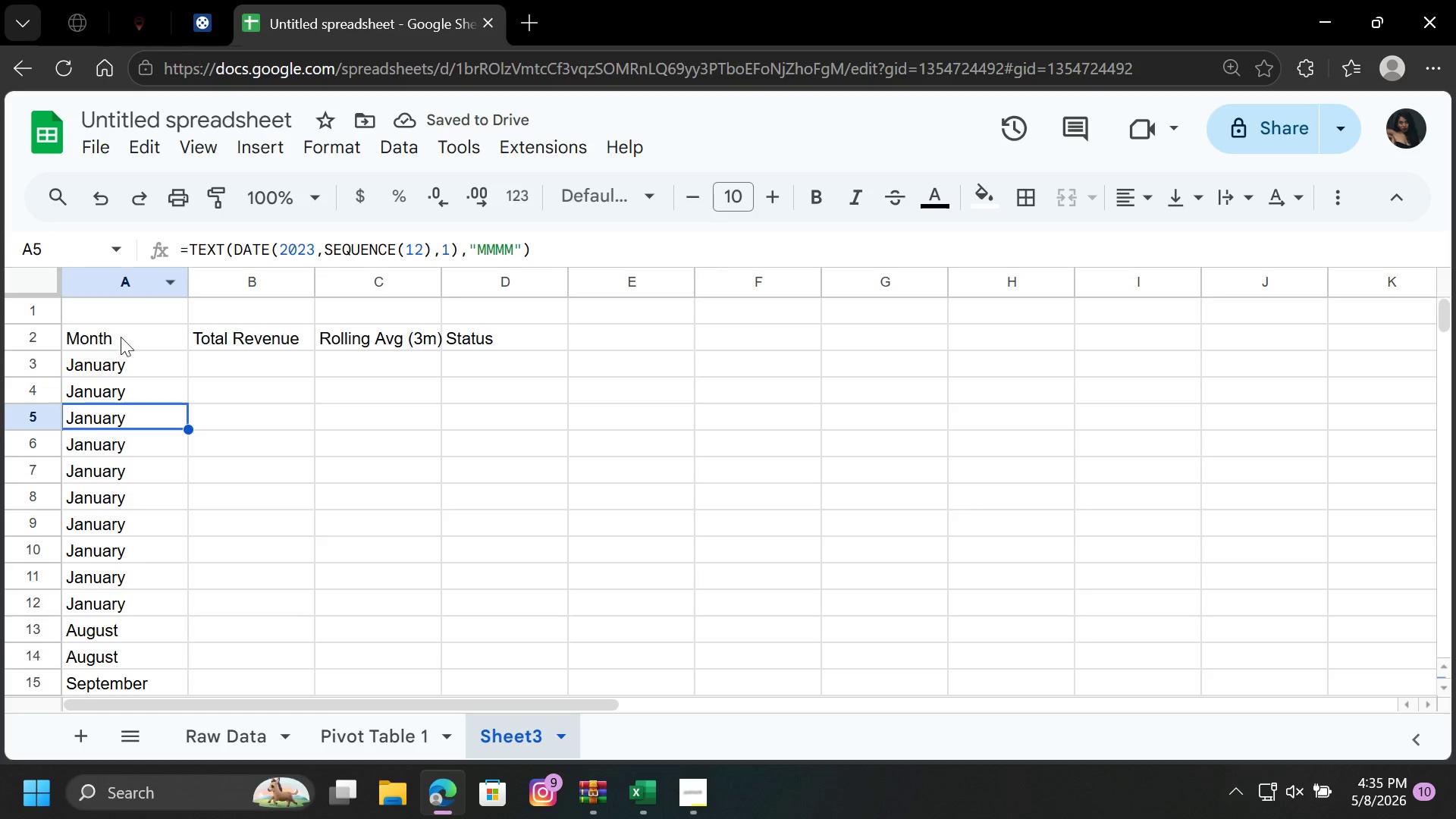 
left_click([119, 389])
 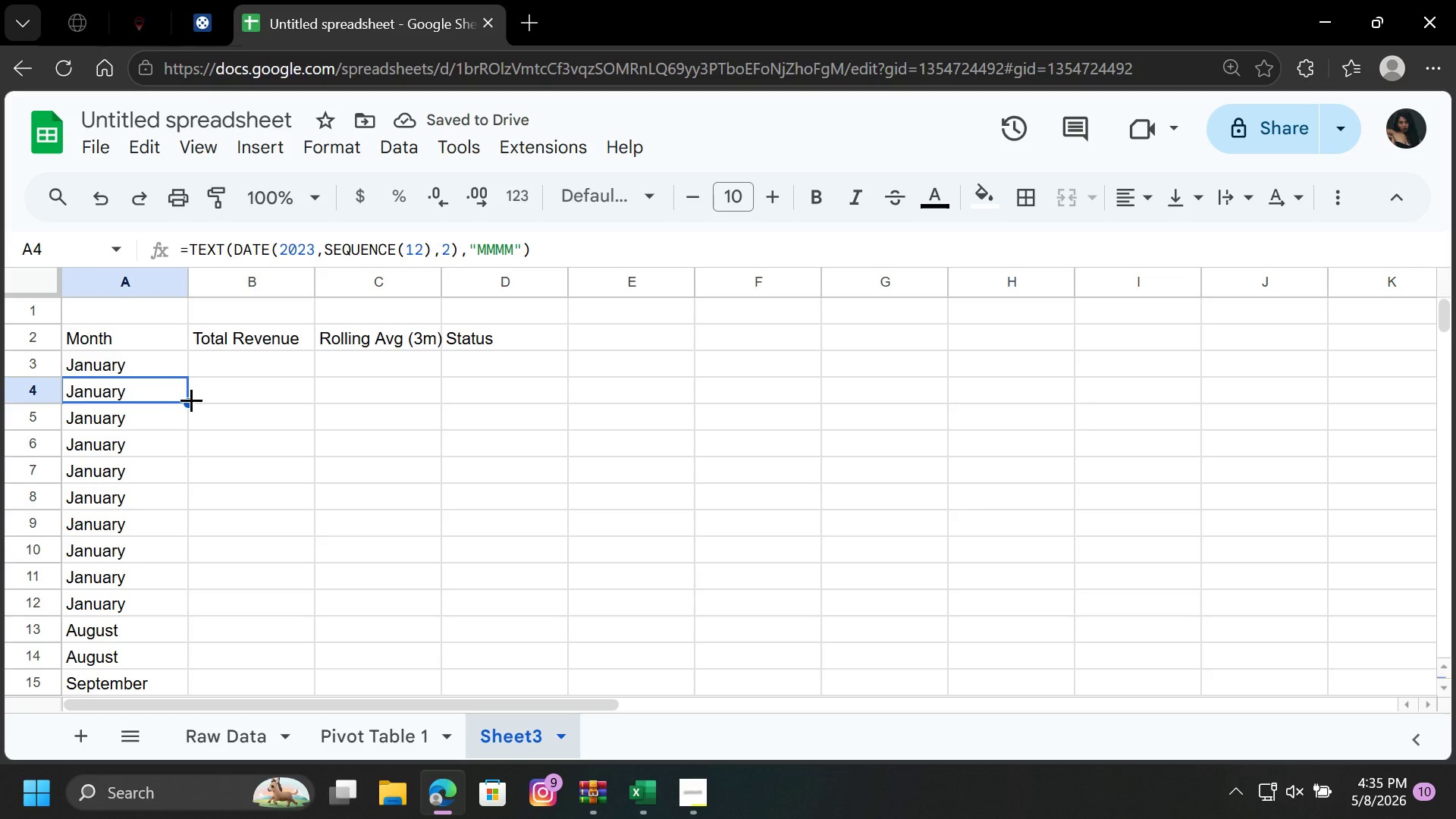 
left_click_drag(start_coordinate=[191, 400], to_coordinate=[191, 493])
 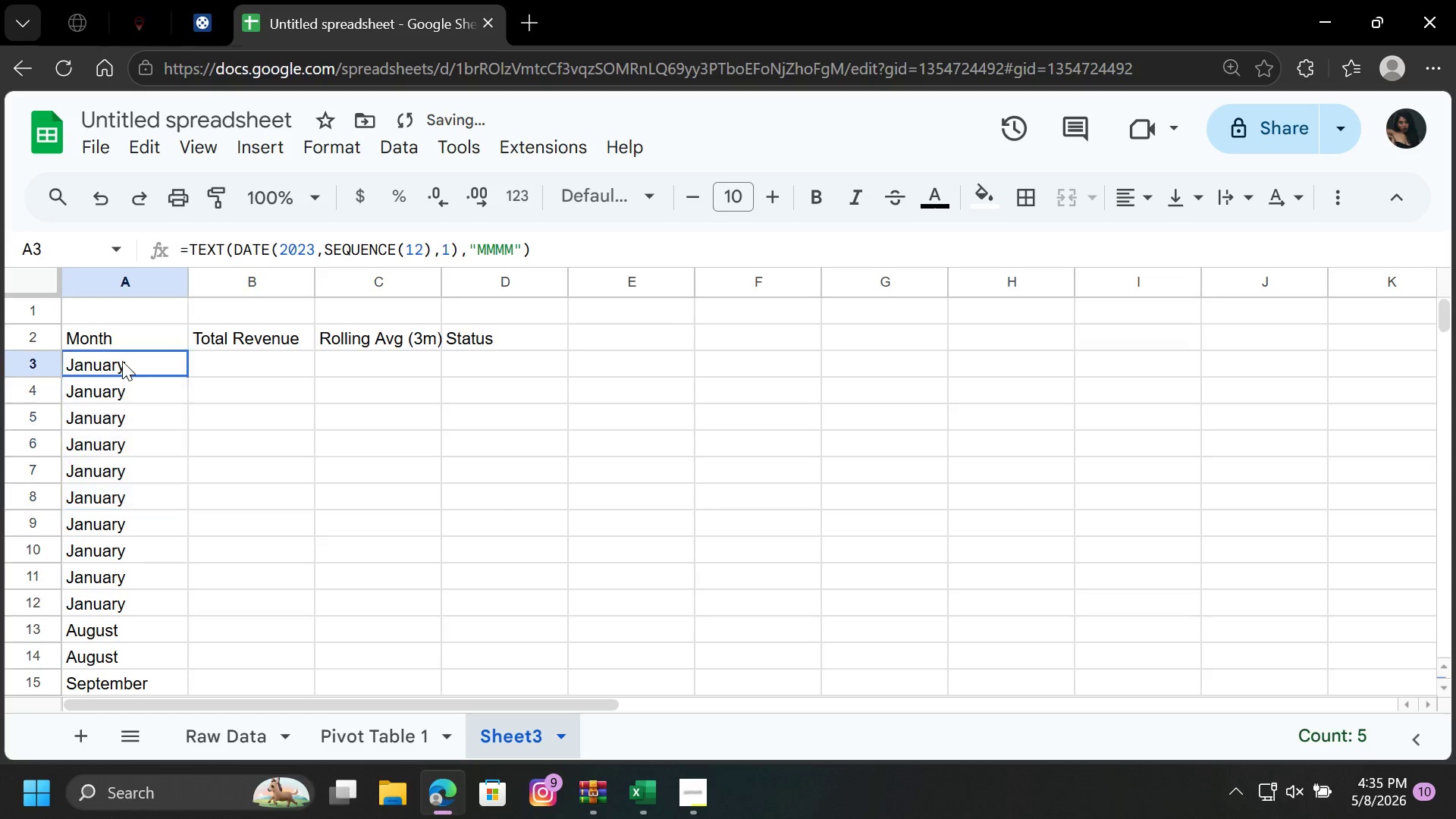 
left_click([122, 361])
 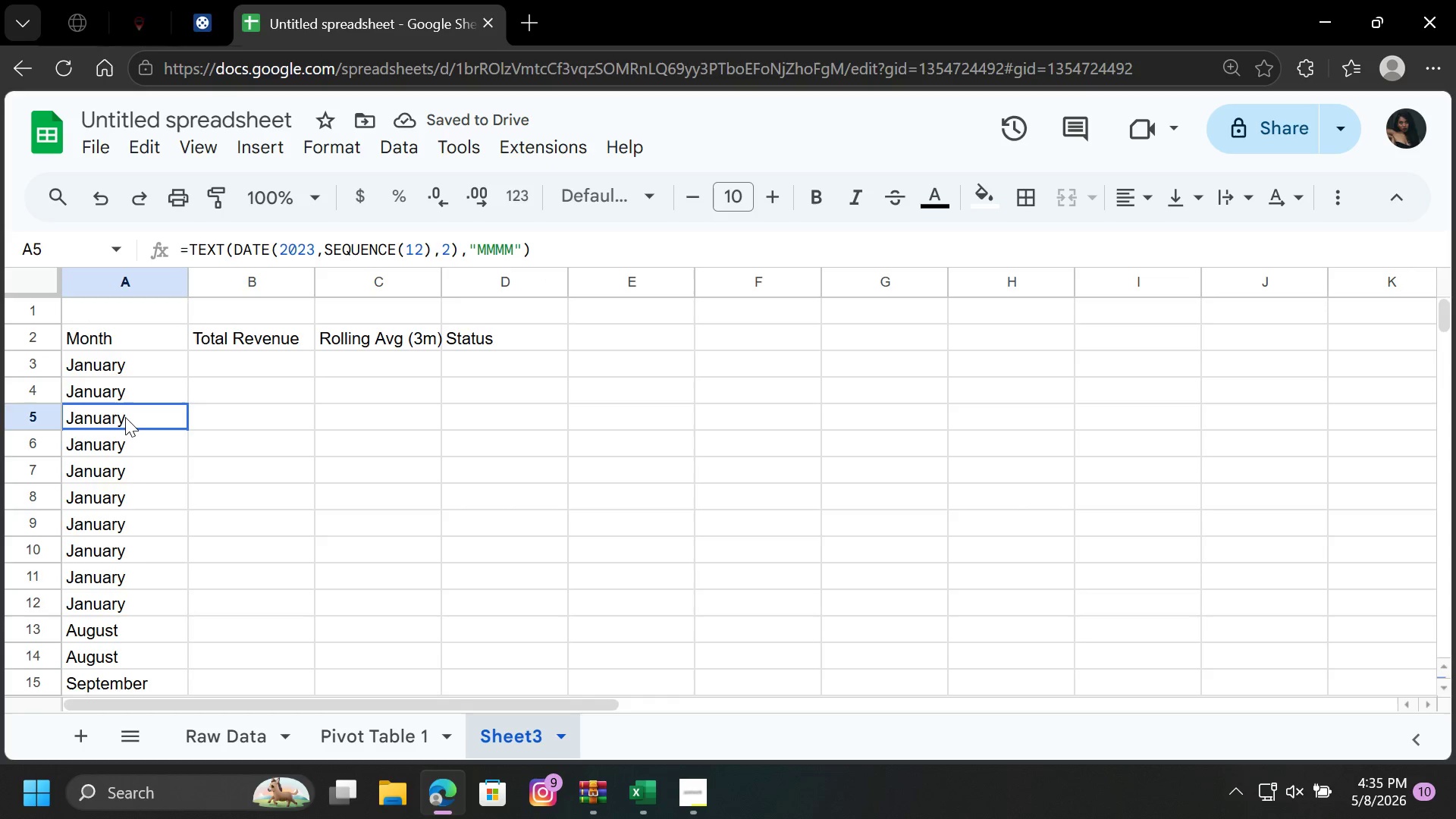 
double_click([125, 417])
 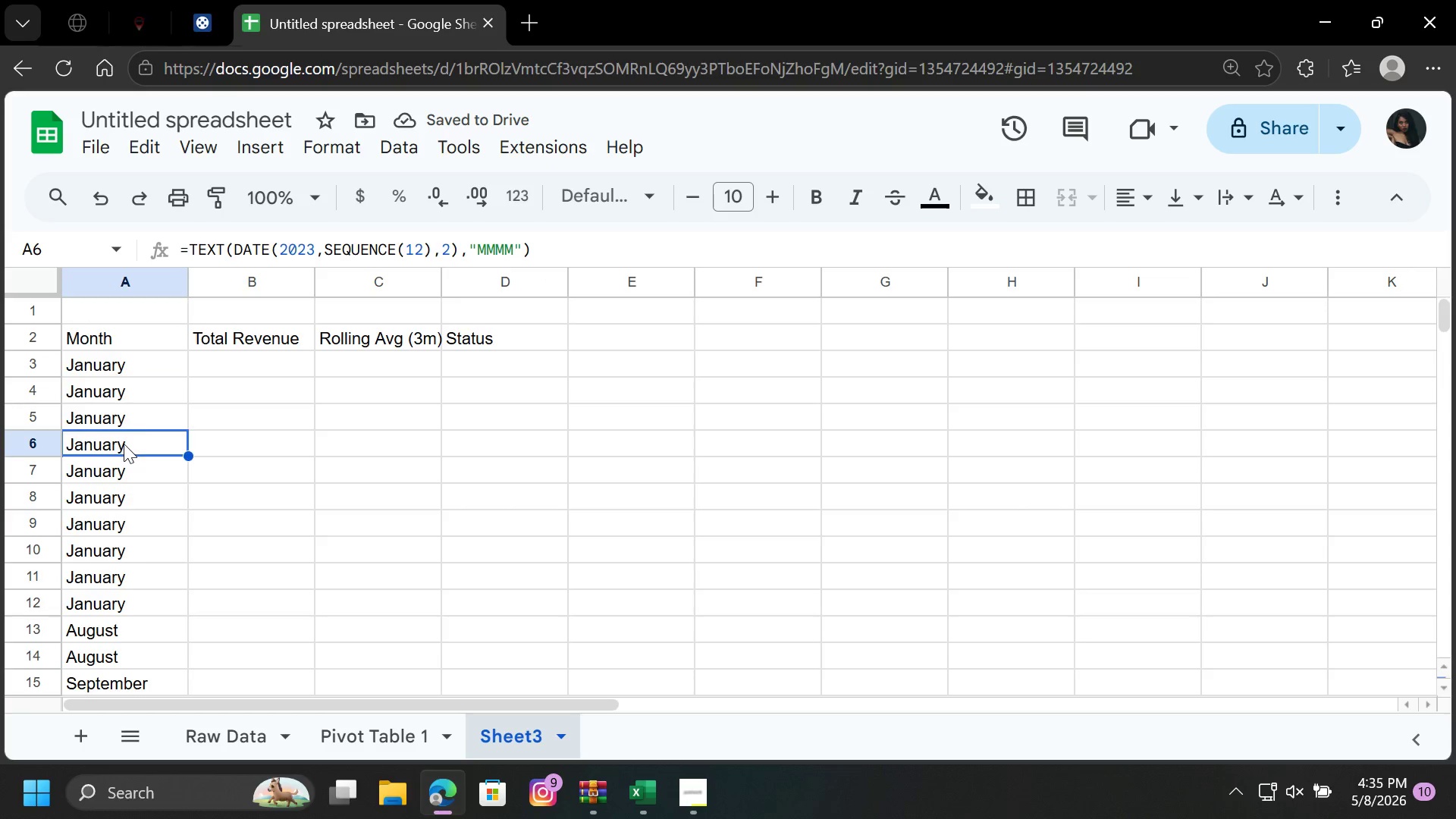 
triple_click([124, 444])
 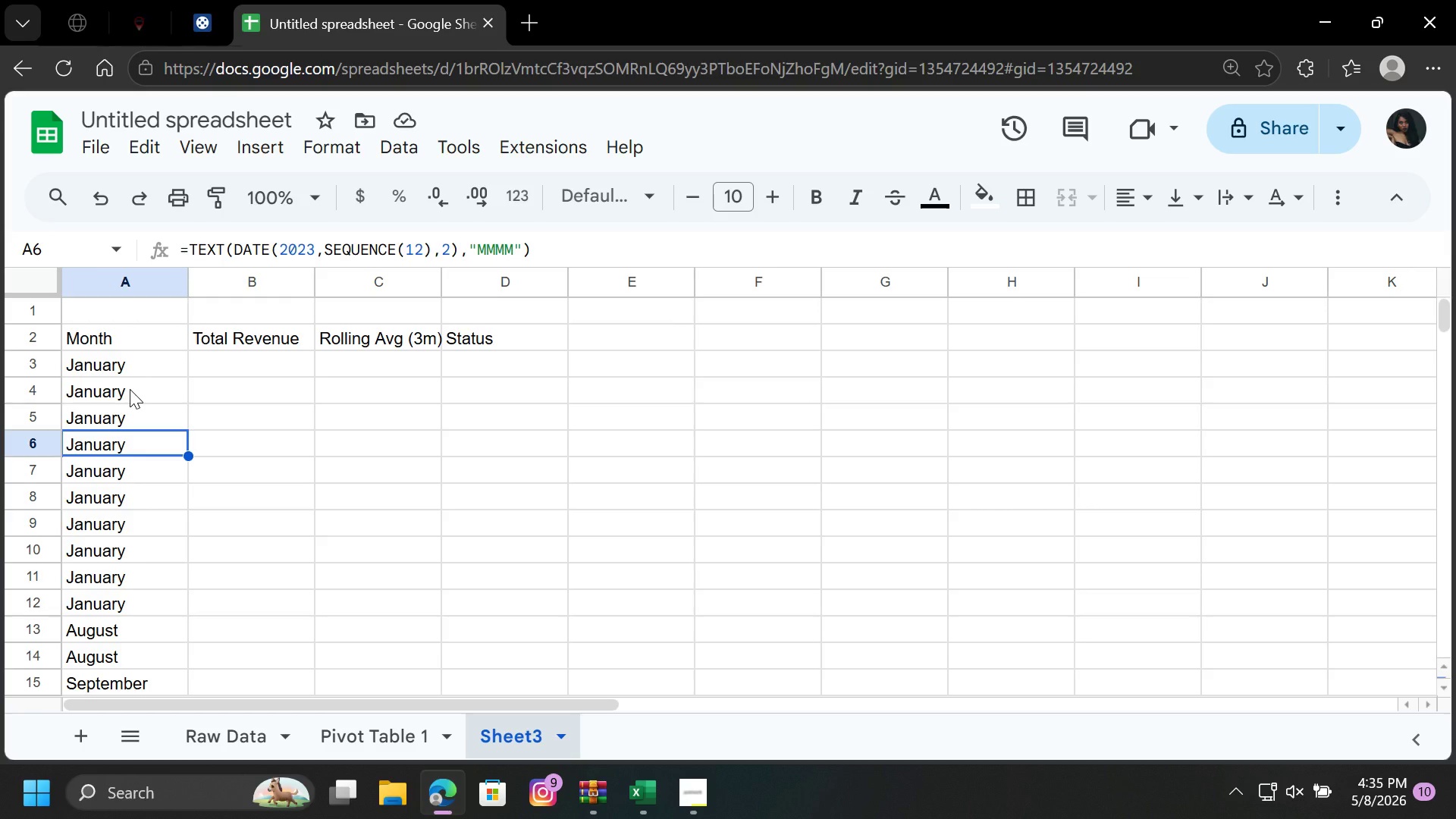 
wait(23.48)
 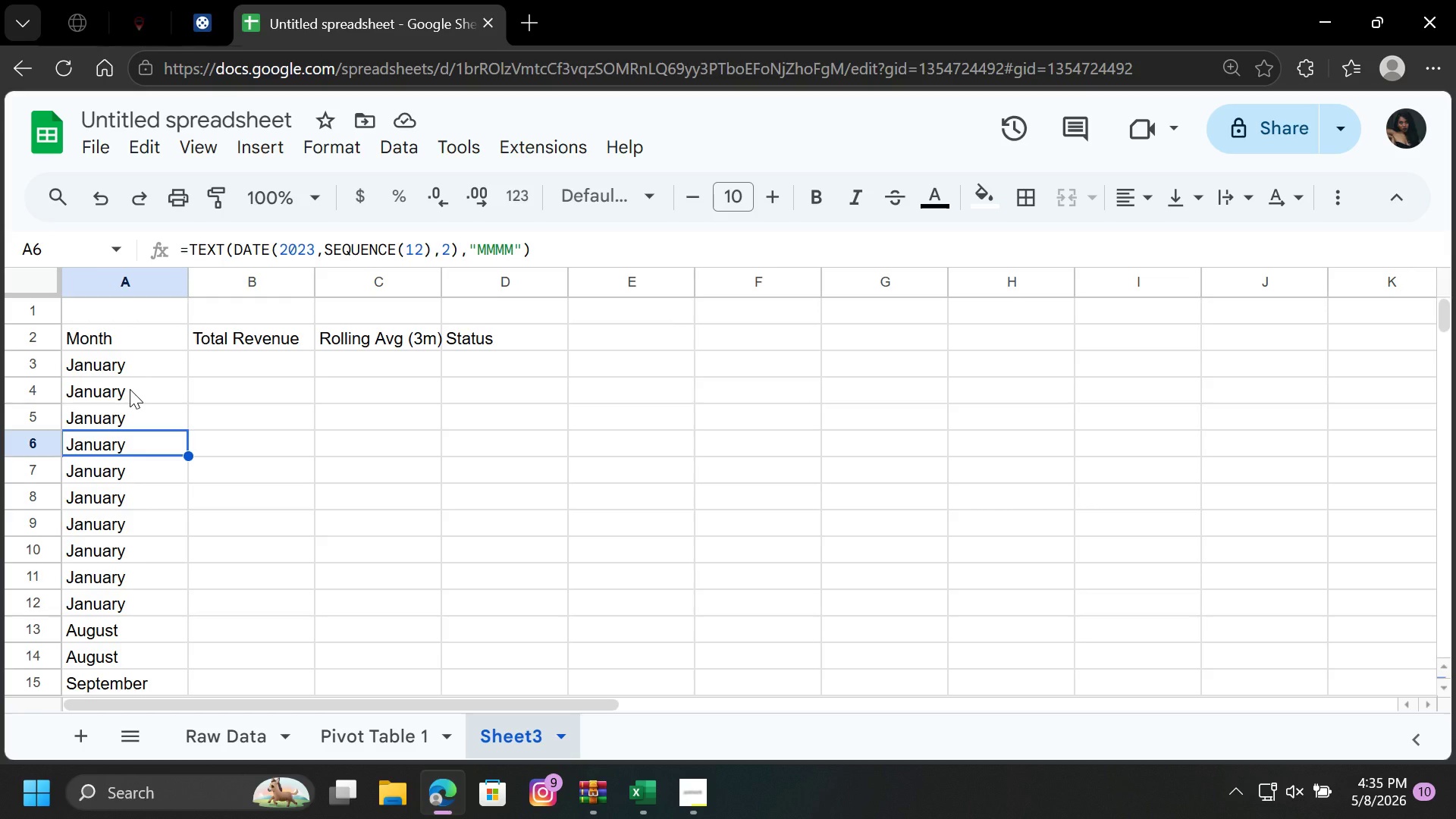 
left_click_drag(start_coordinate=[140, 365], to_coordinate=[155, 579])
 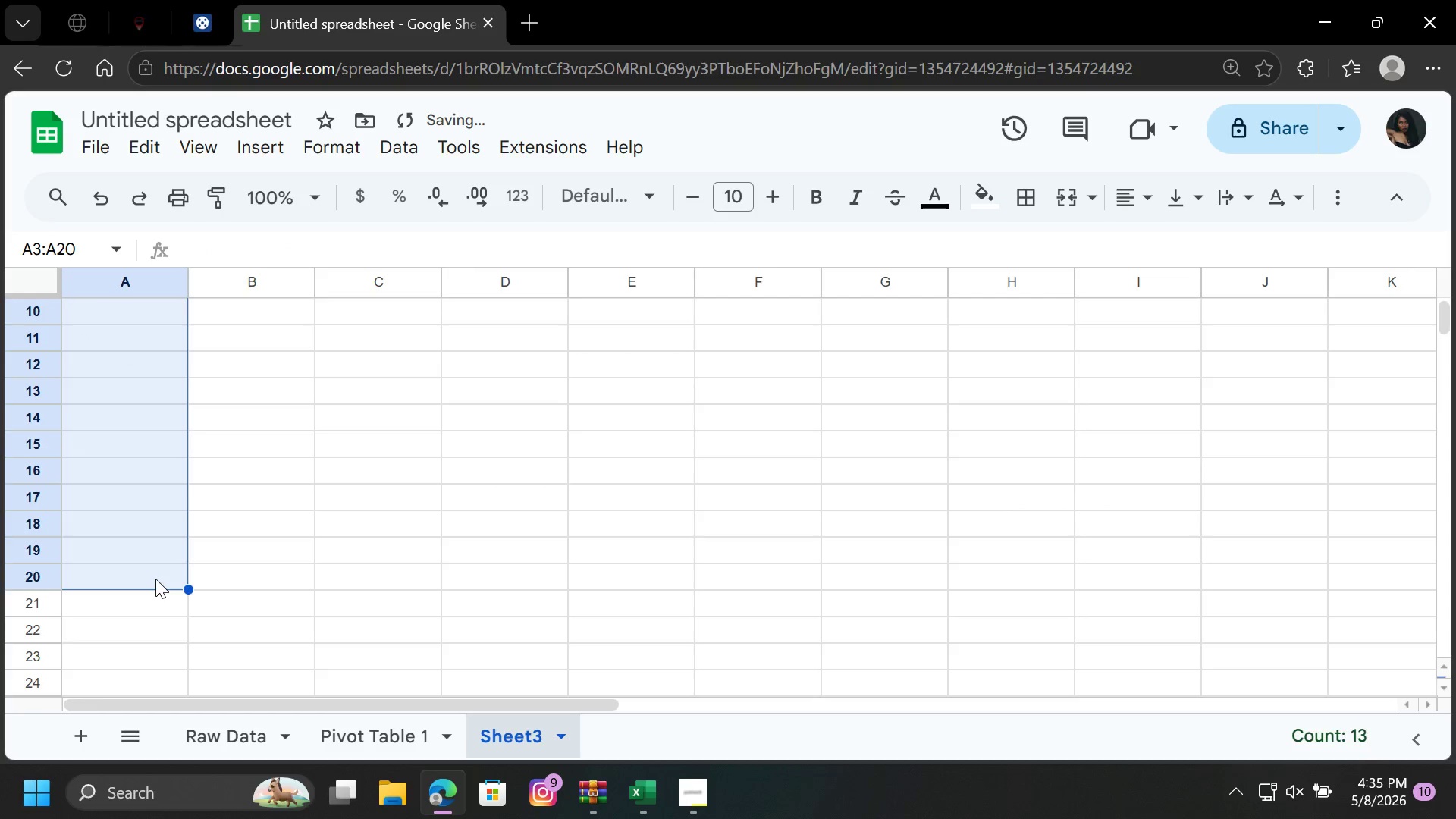 
key(Backspace)
 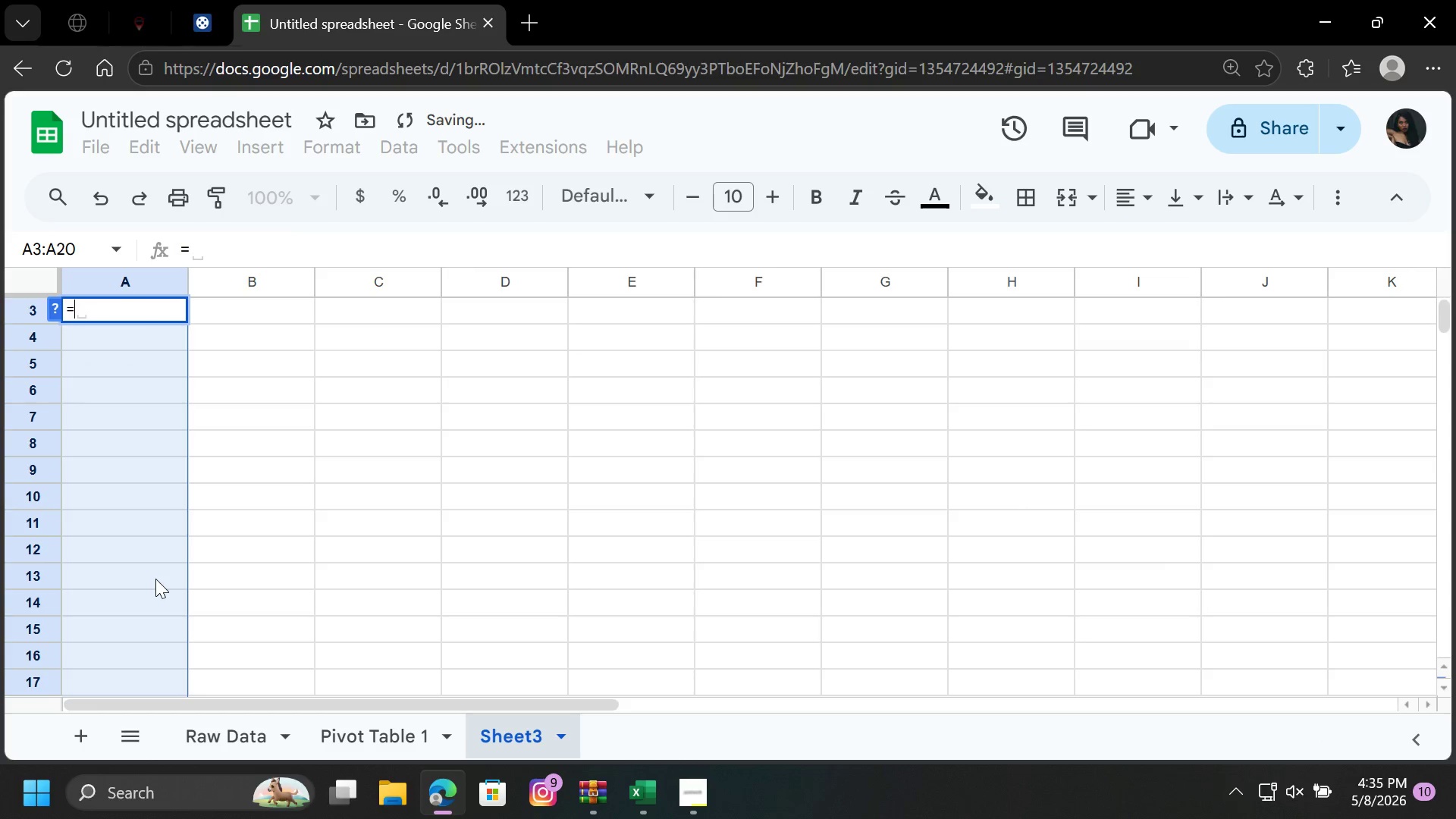 
key(Equal)
 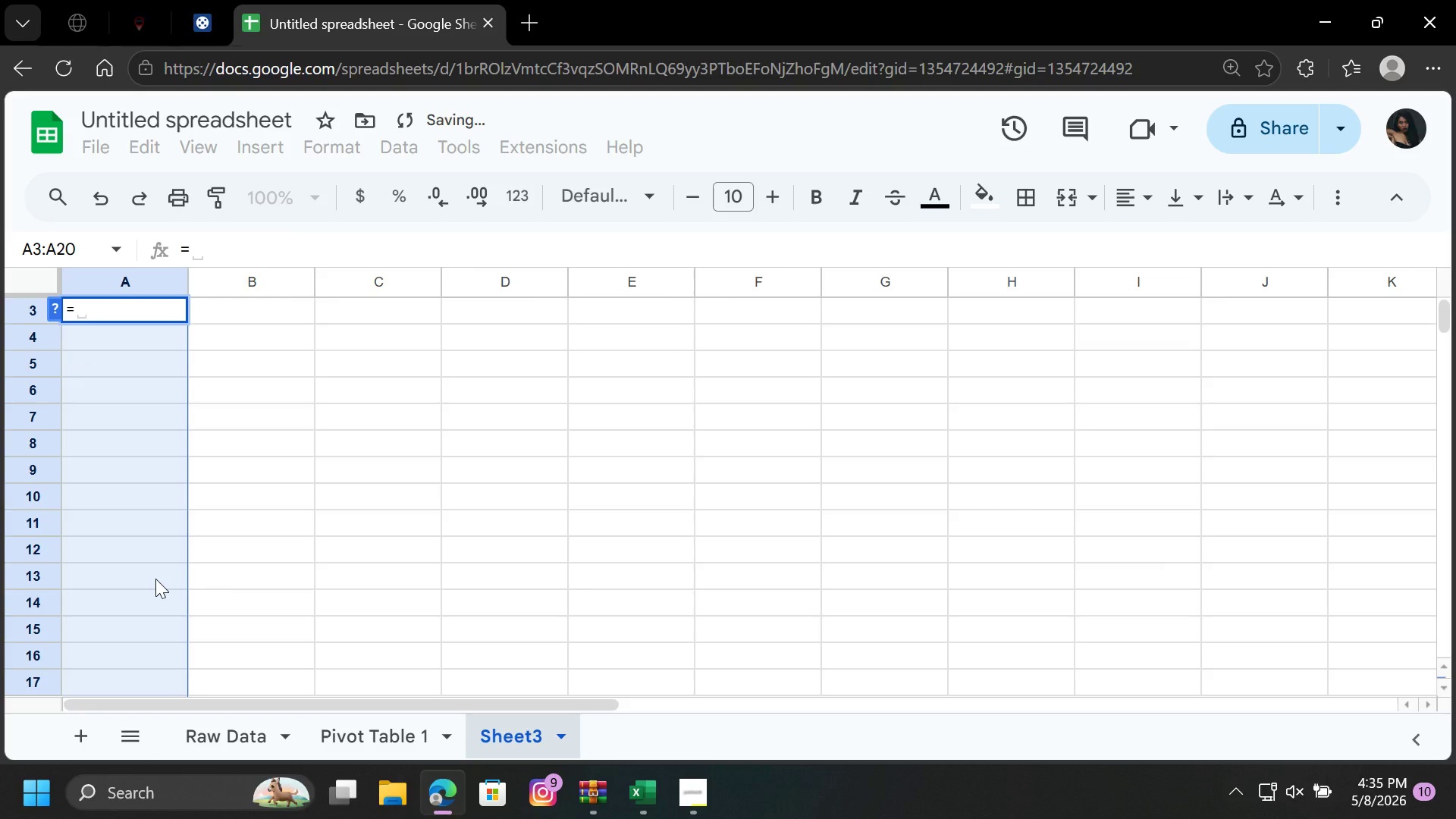 
key(Backspace)
 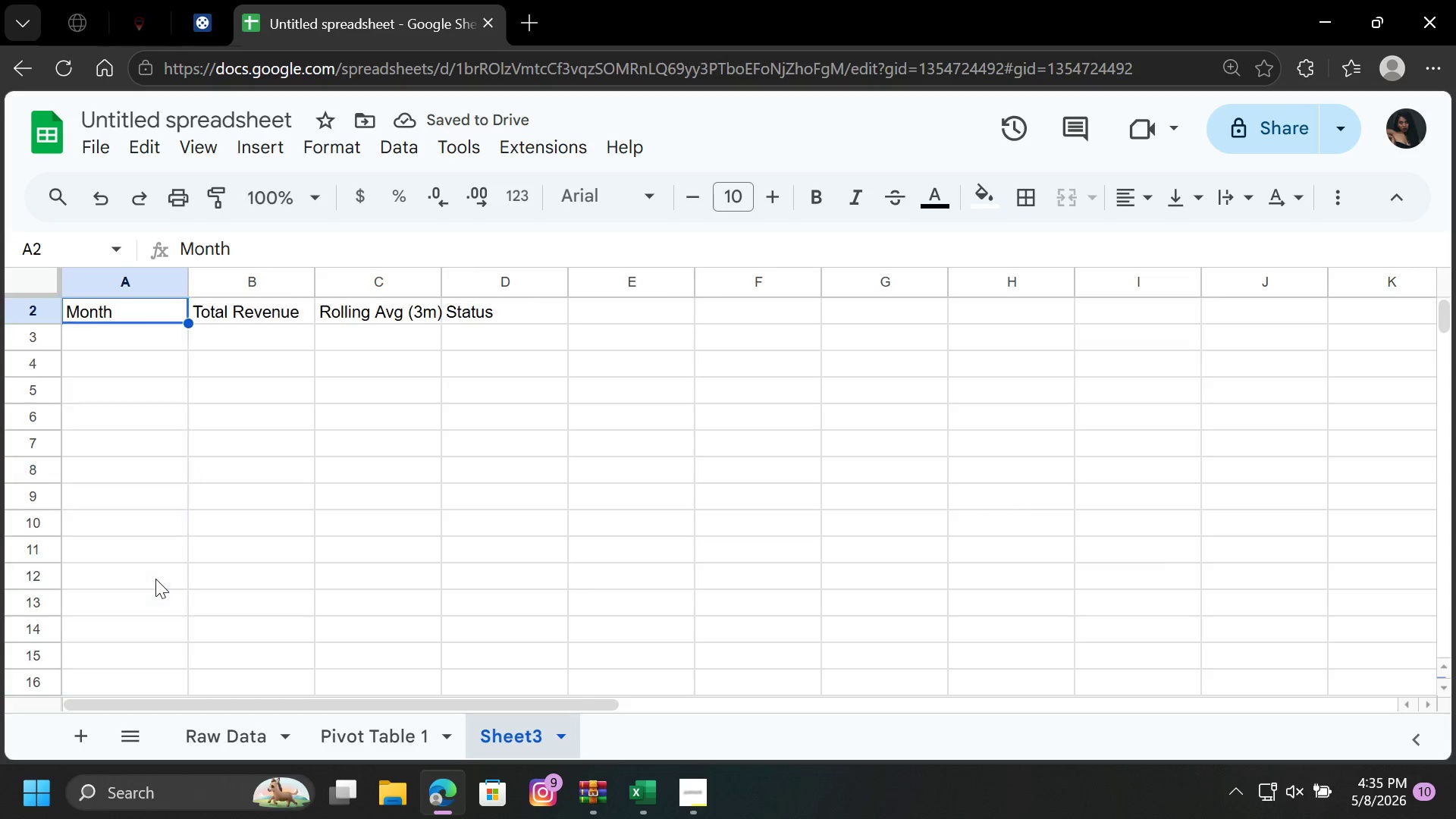 
key(ArrowUp)
 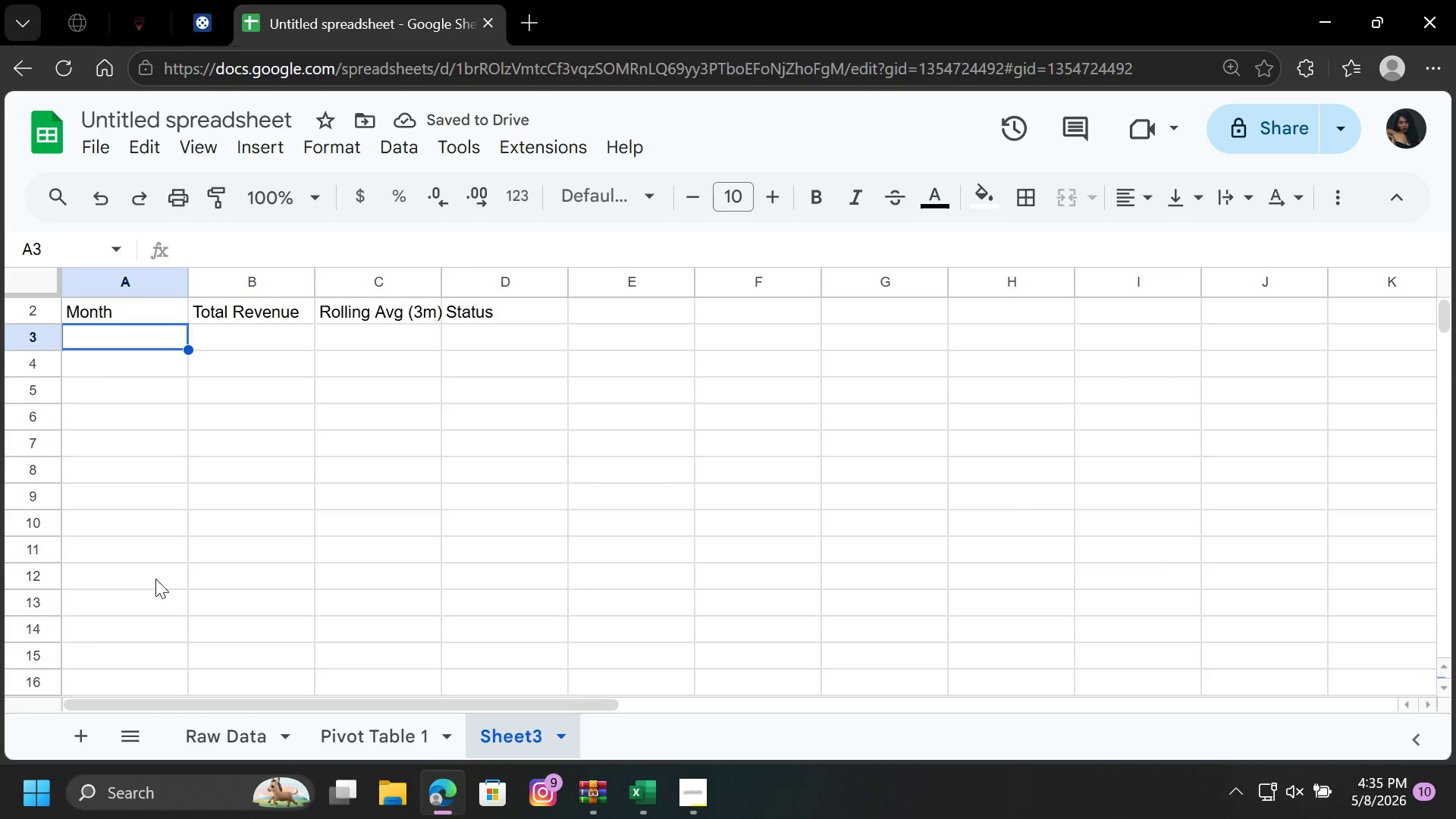 
key(ArrowDown)
 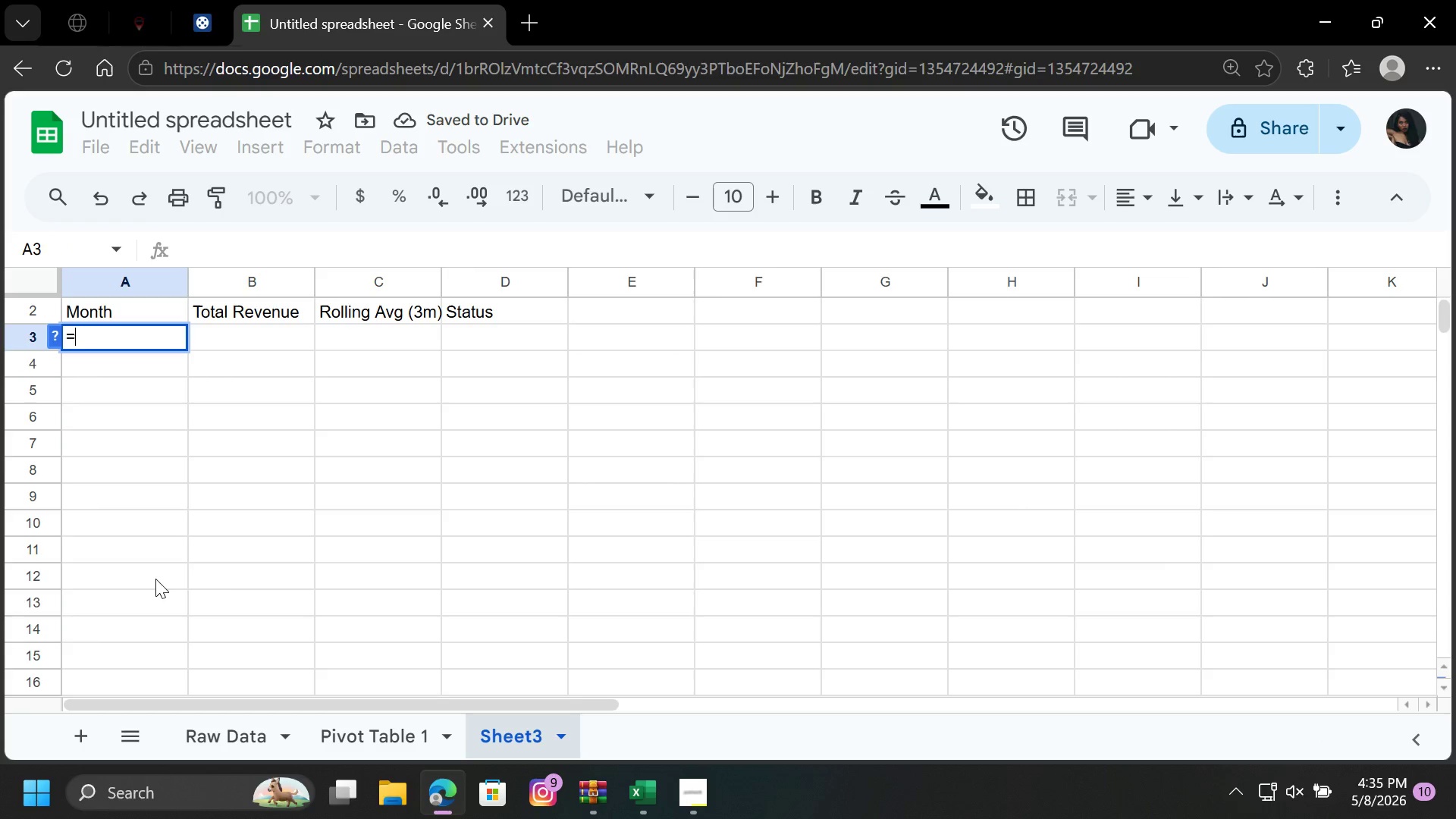 
type(=SUM)
 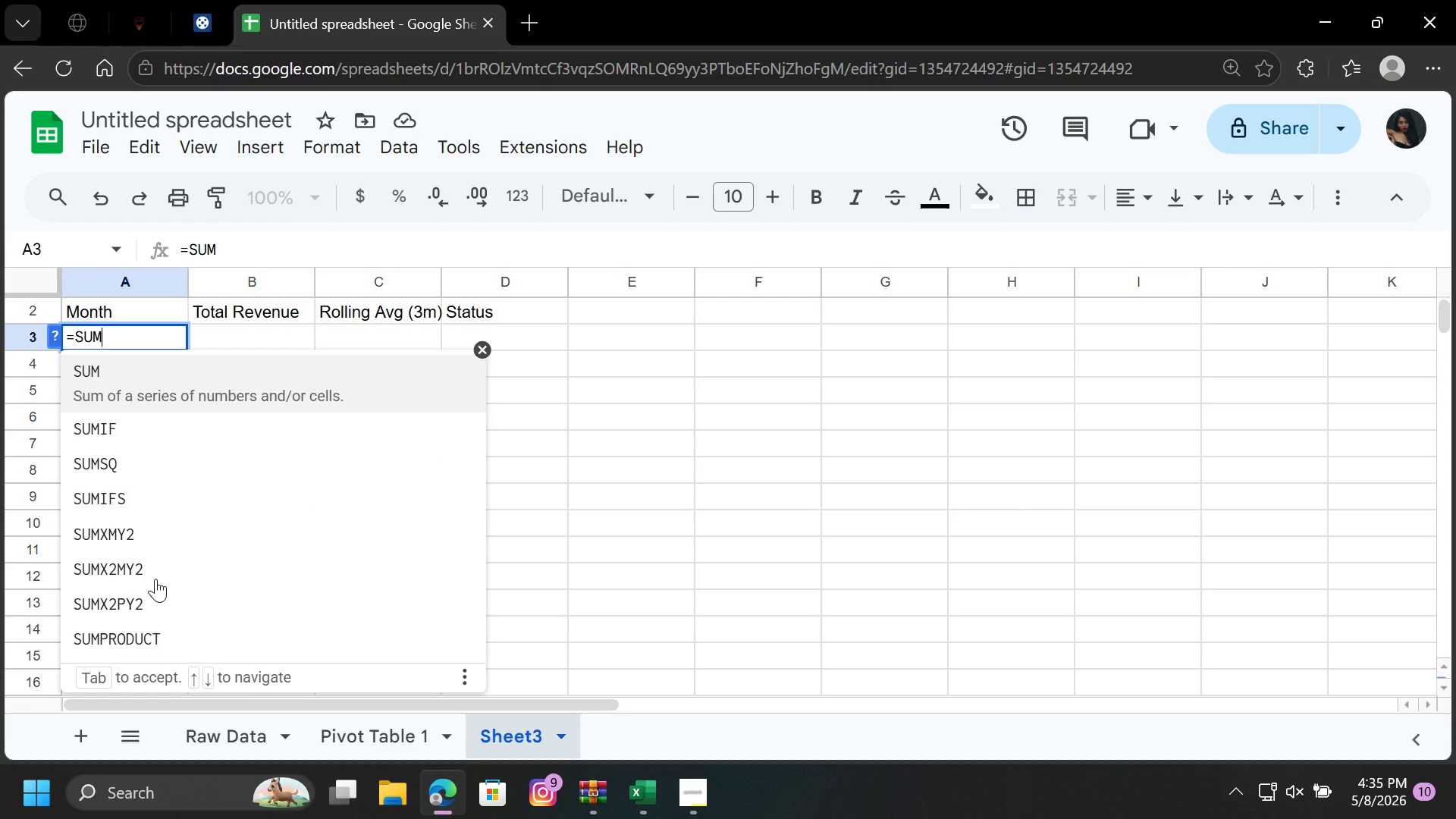 
key(ArrowDown)
 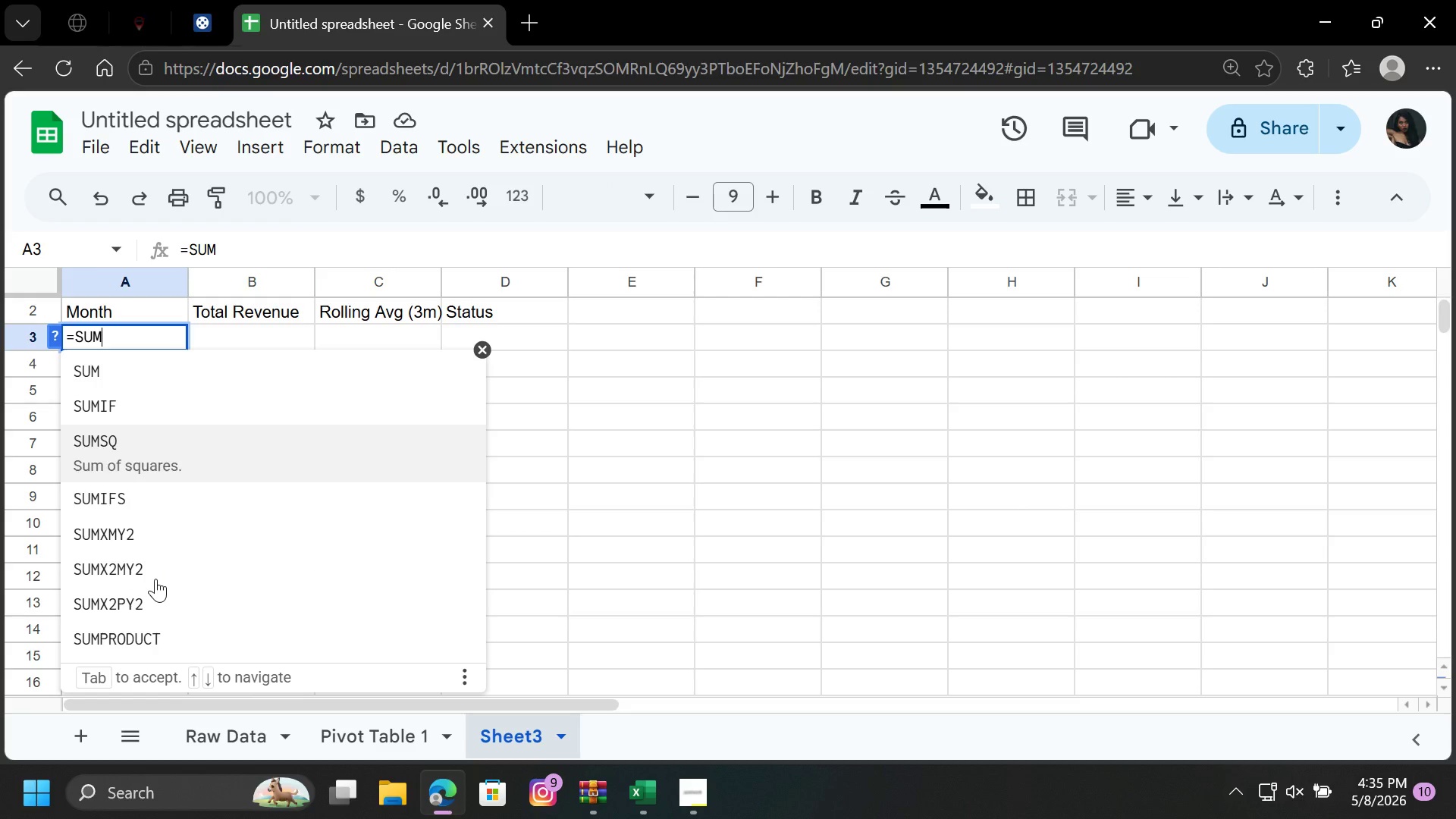 
key(ArrowDown)
 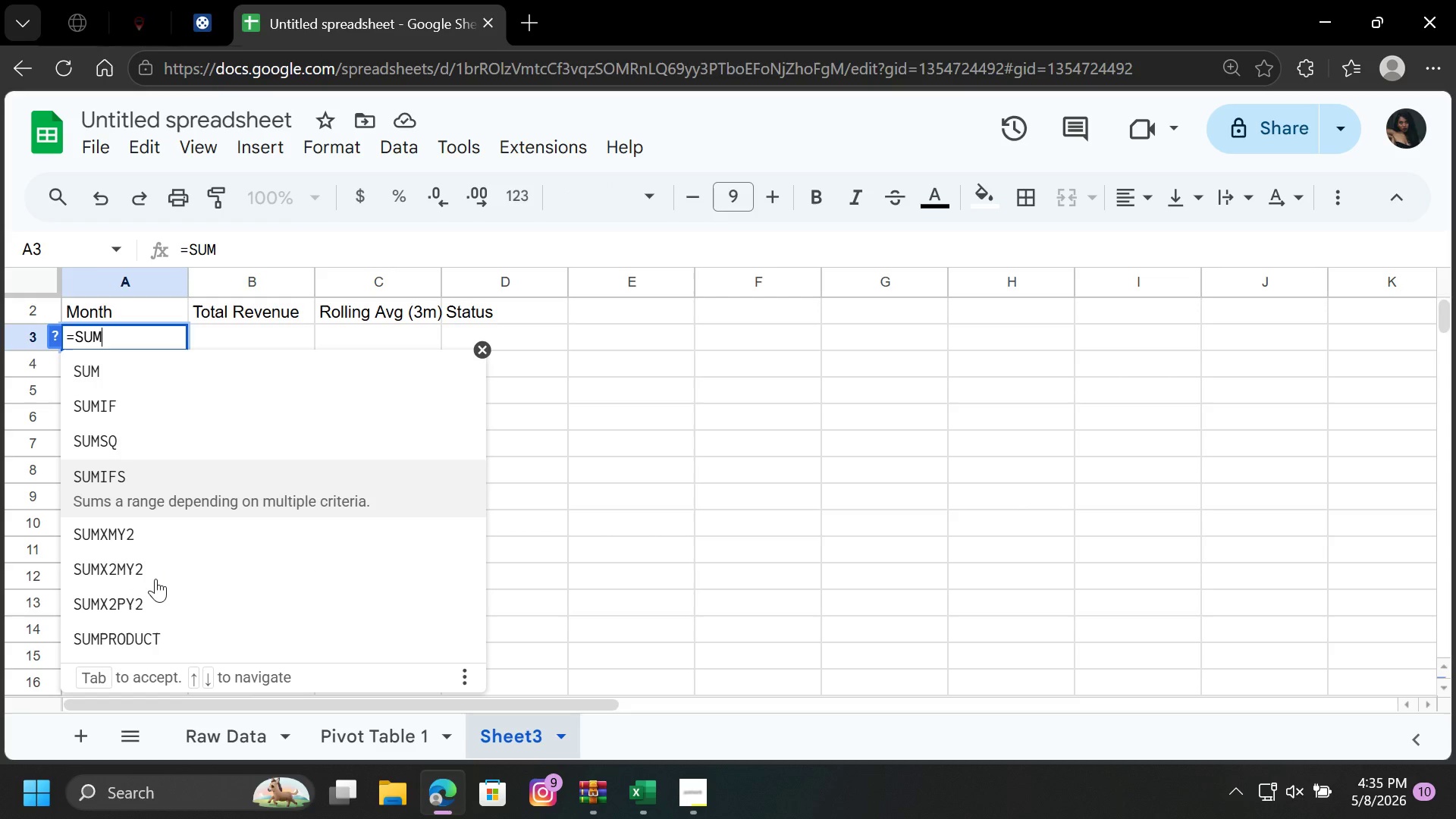 
key(ArrowDown)
 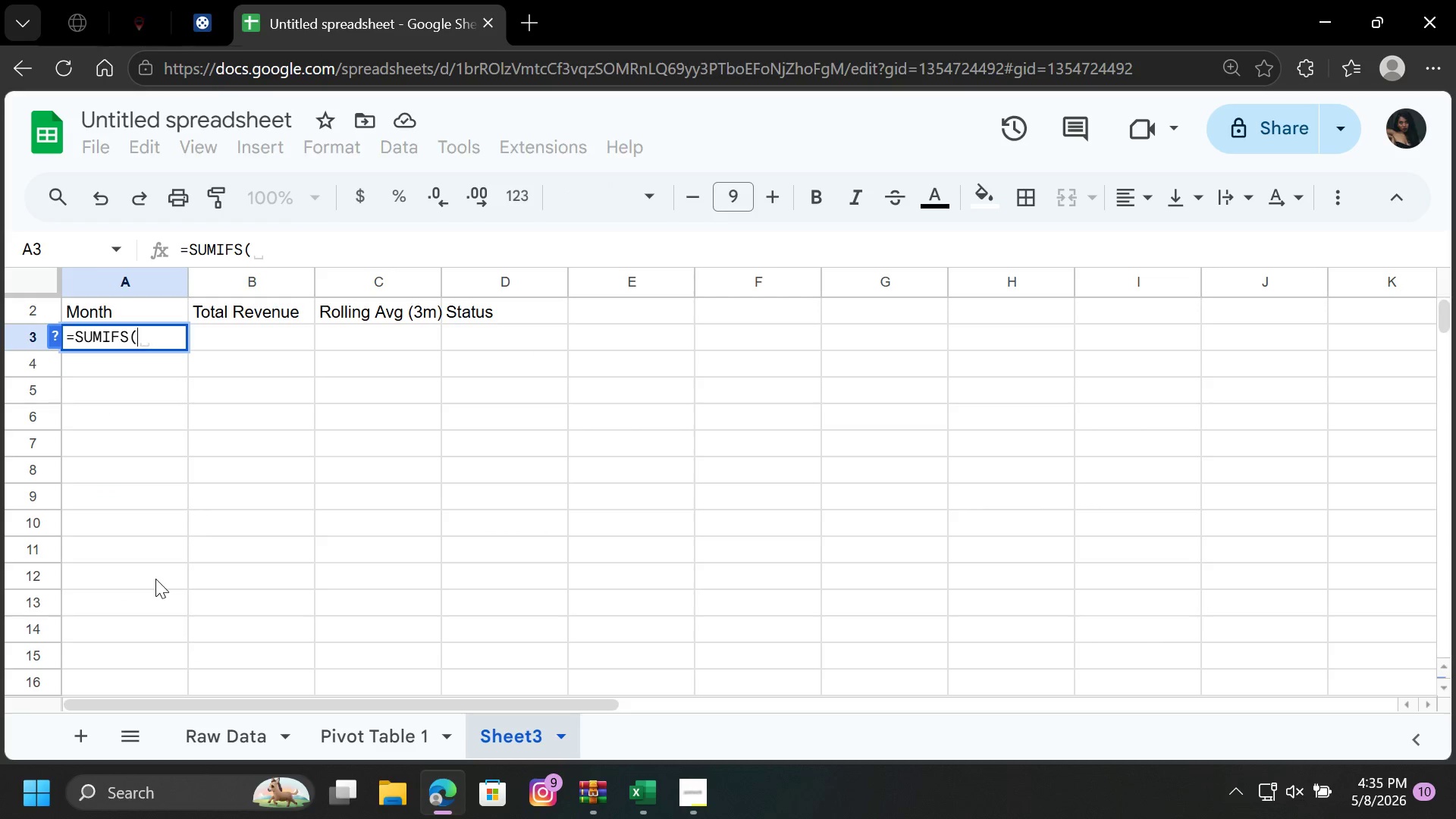 
key(Enter)
 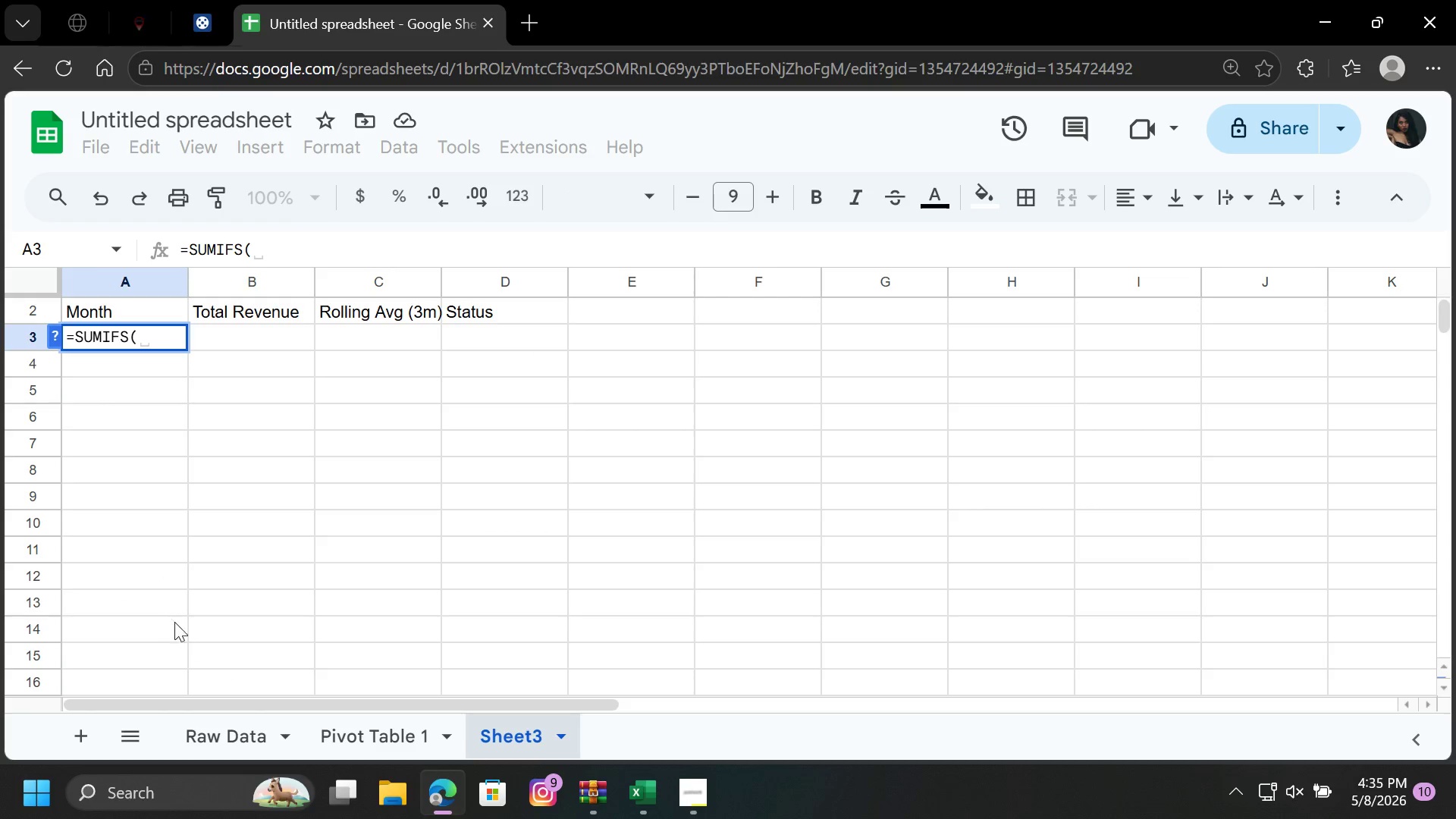 
left_click([194, 736])
 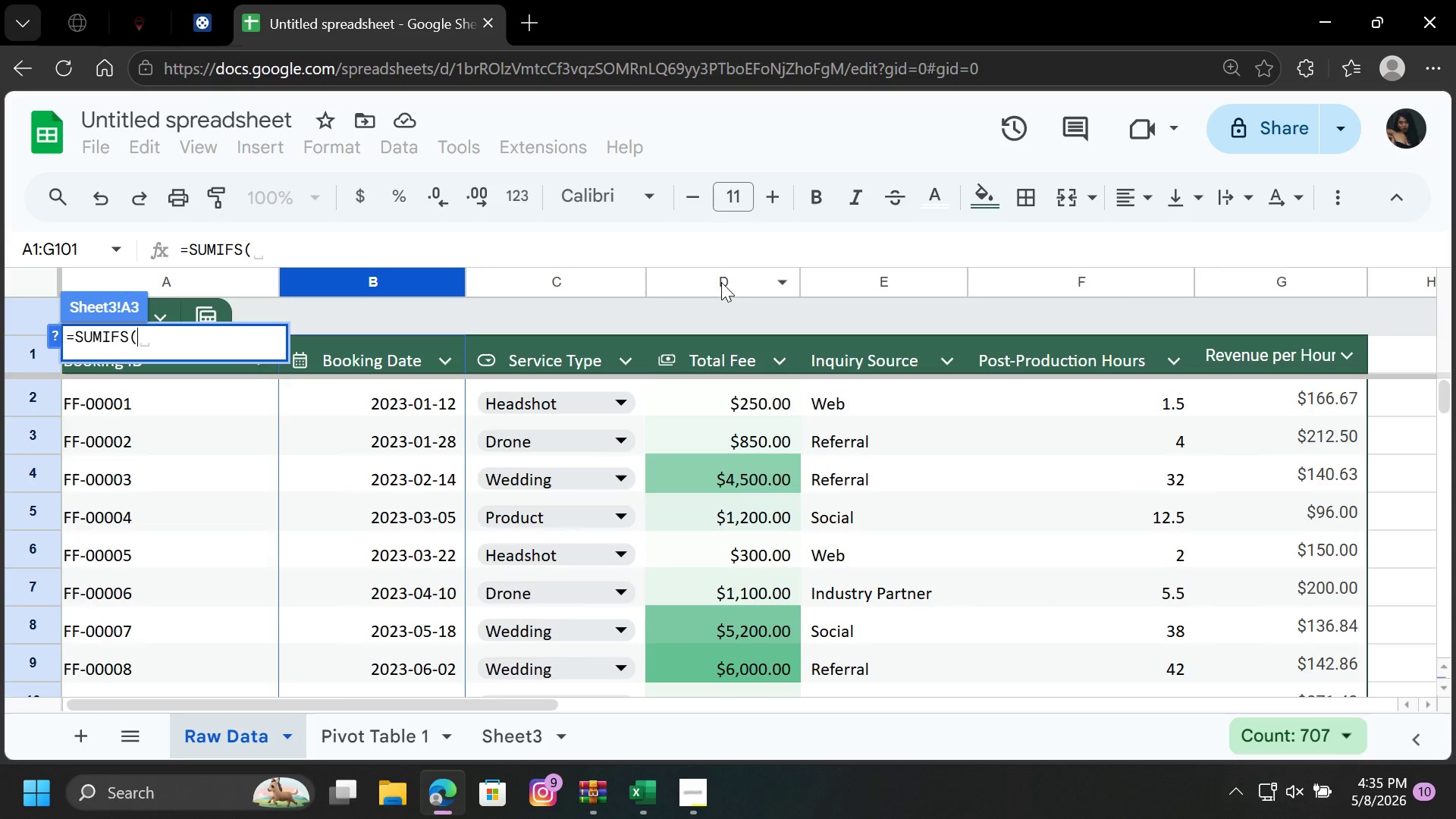 
wait(7.03)
 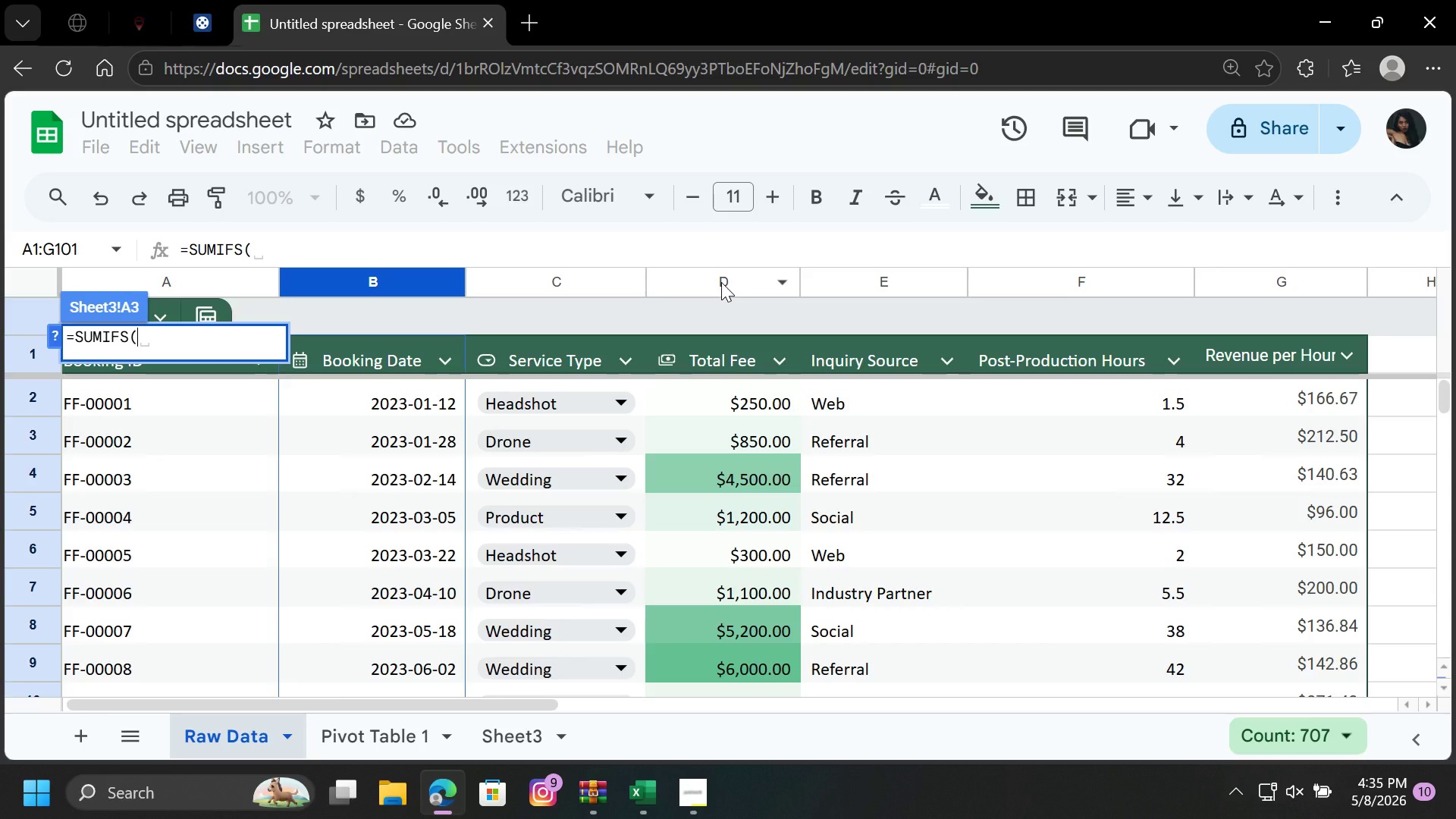 
left_click([722, 274])
 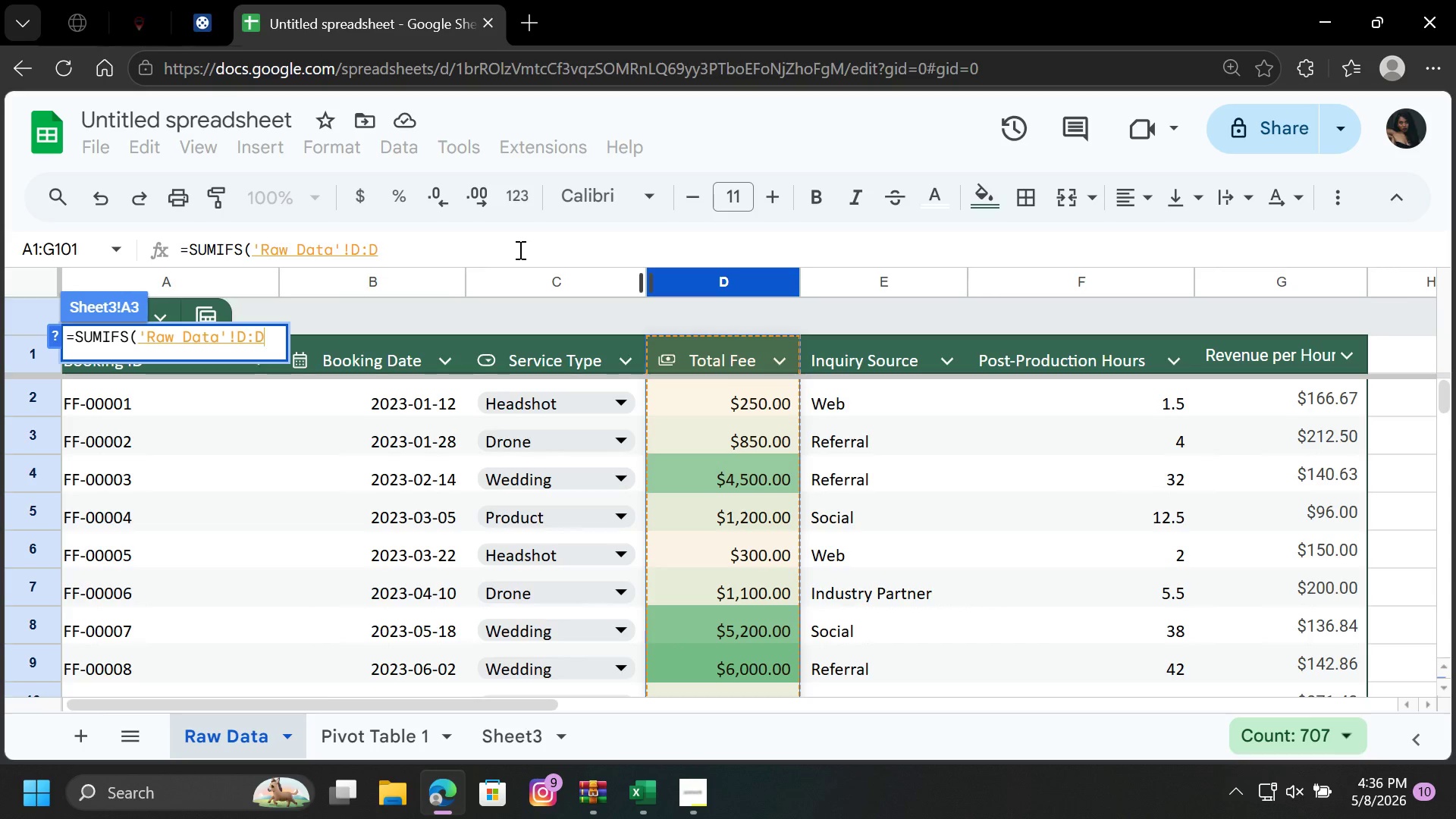 
key(Comma)
 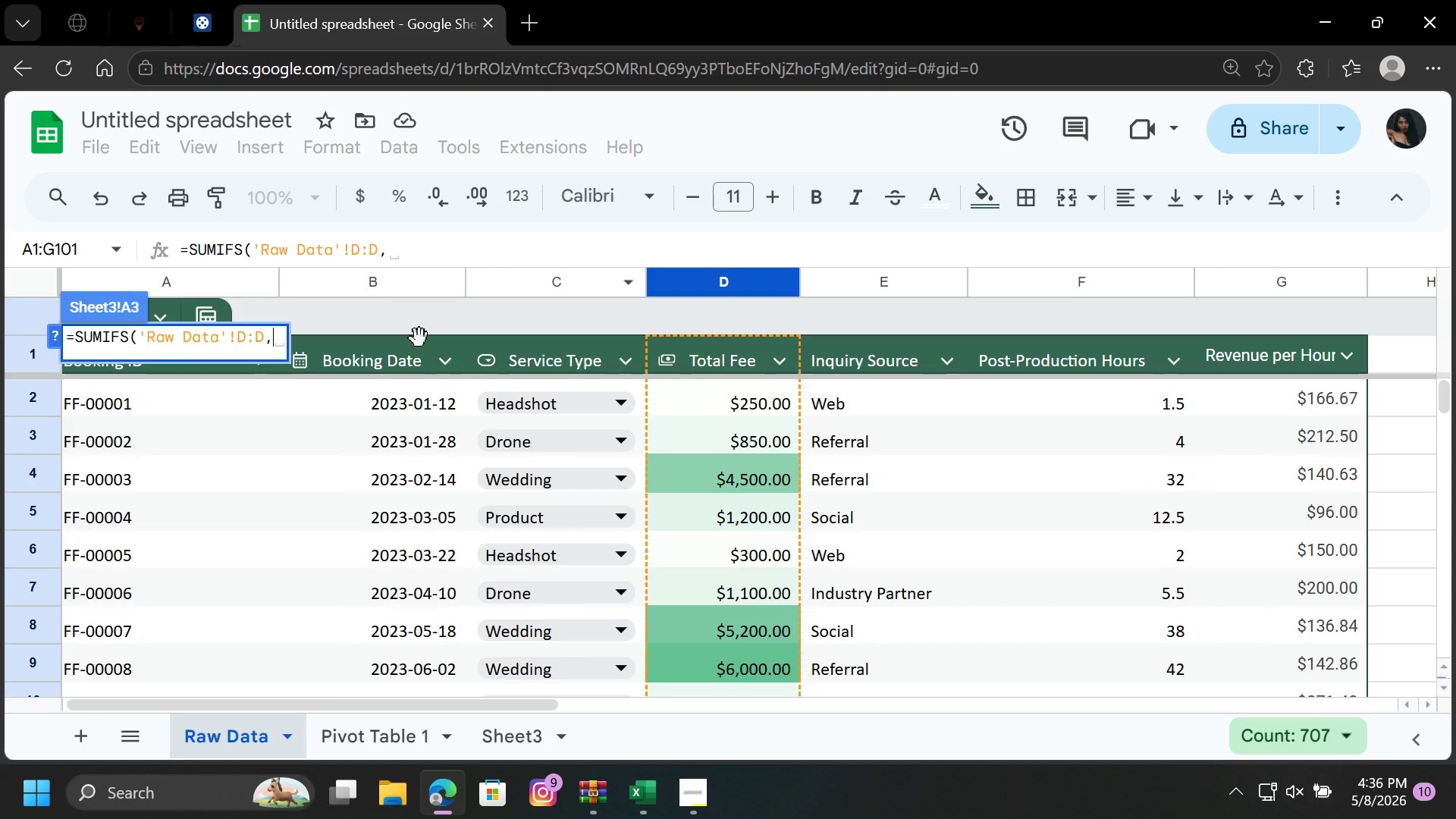 
left_click([391, 282])
 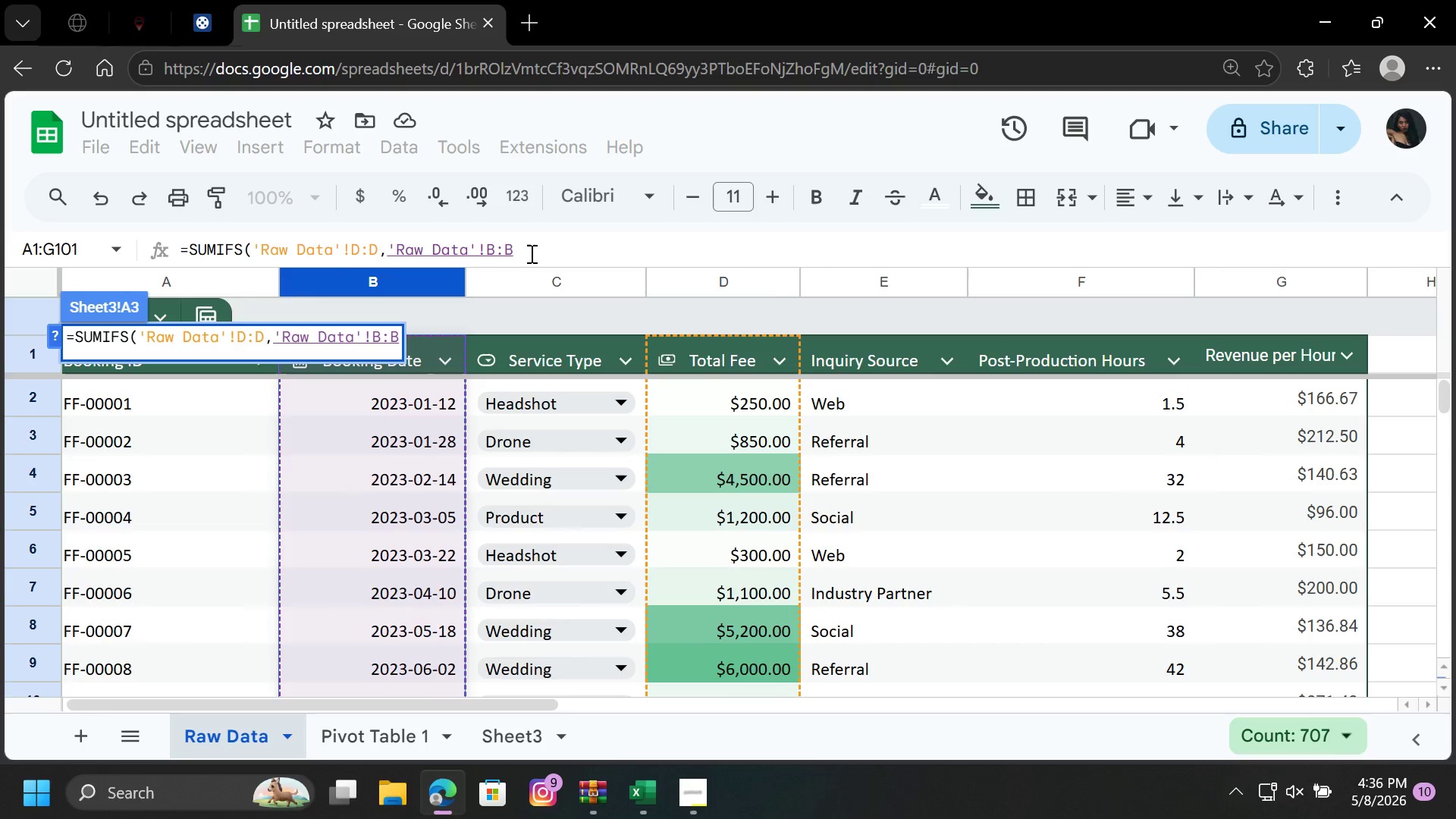 
key(Comma)
 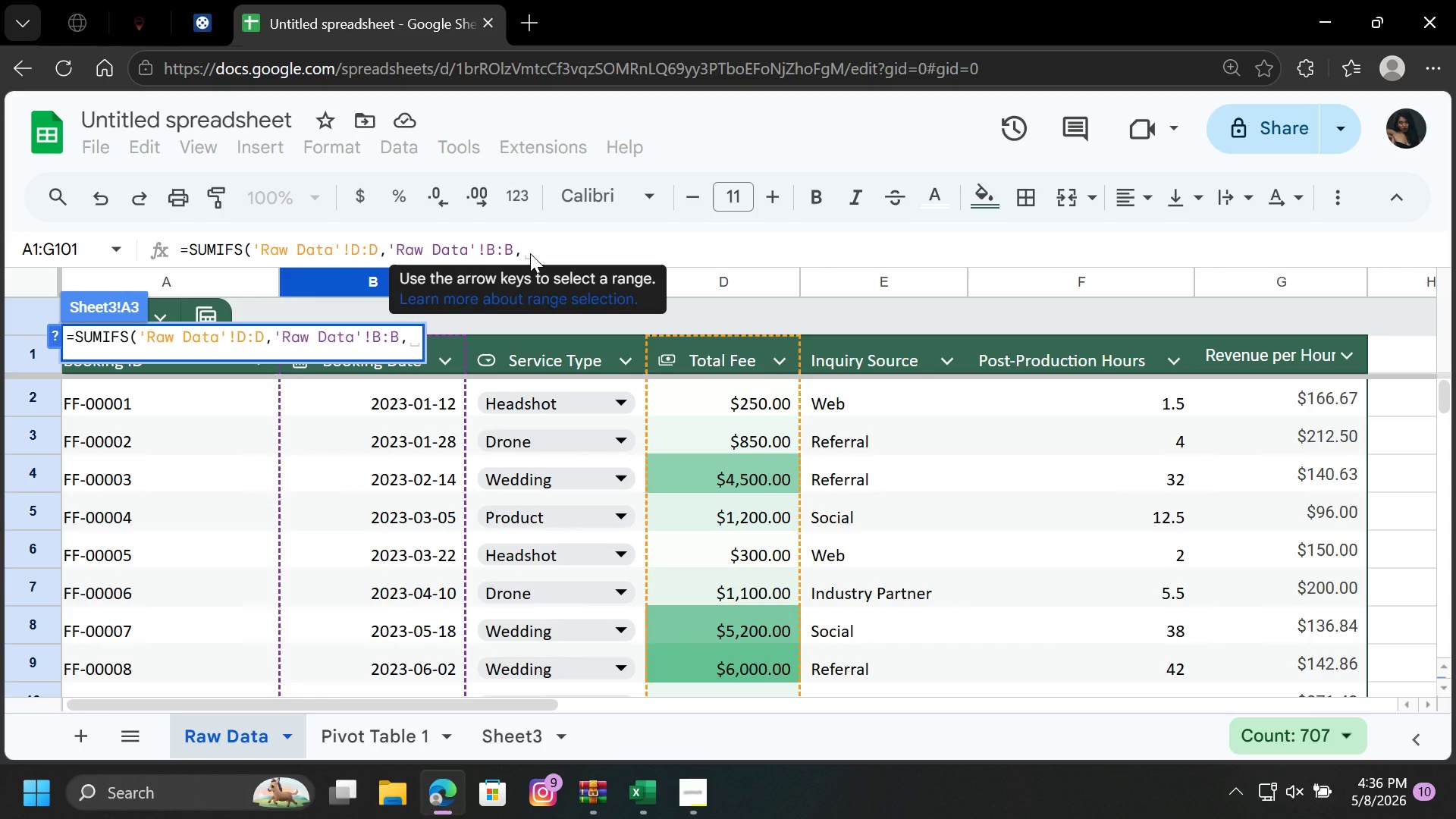 
key(Shift+Quote)
 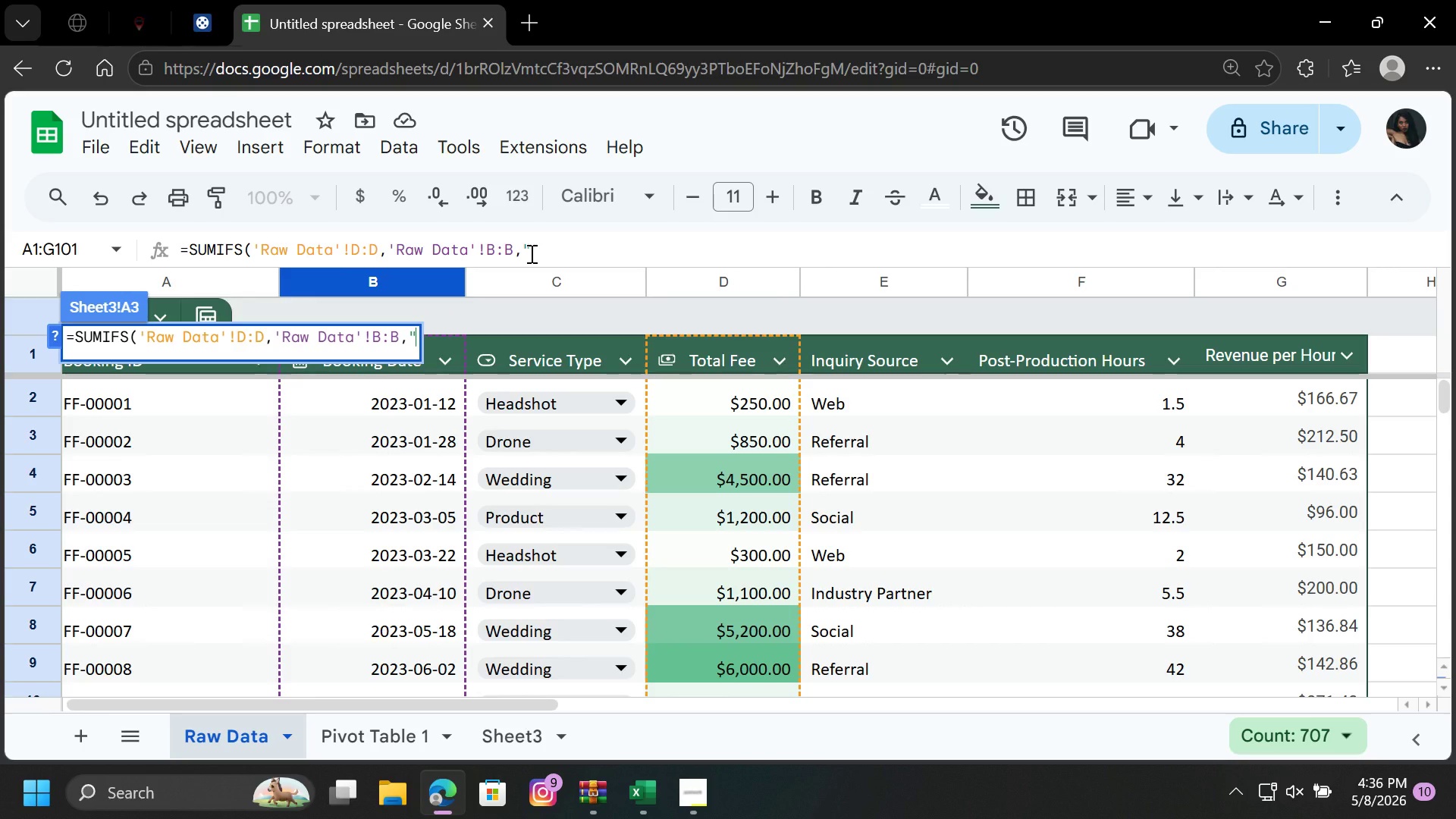 
key(Shift+Period)
 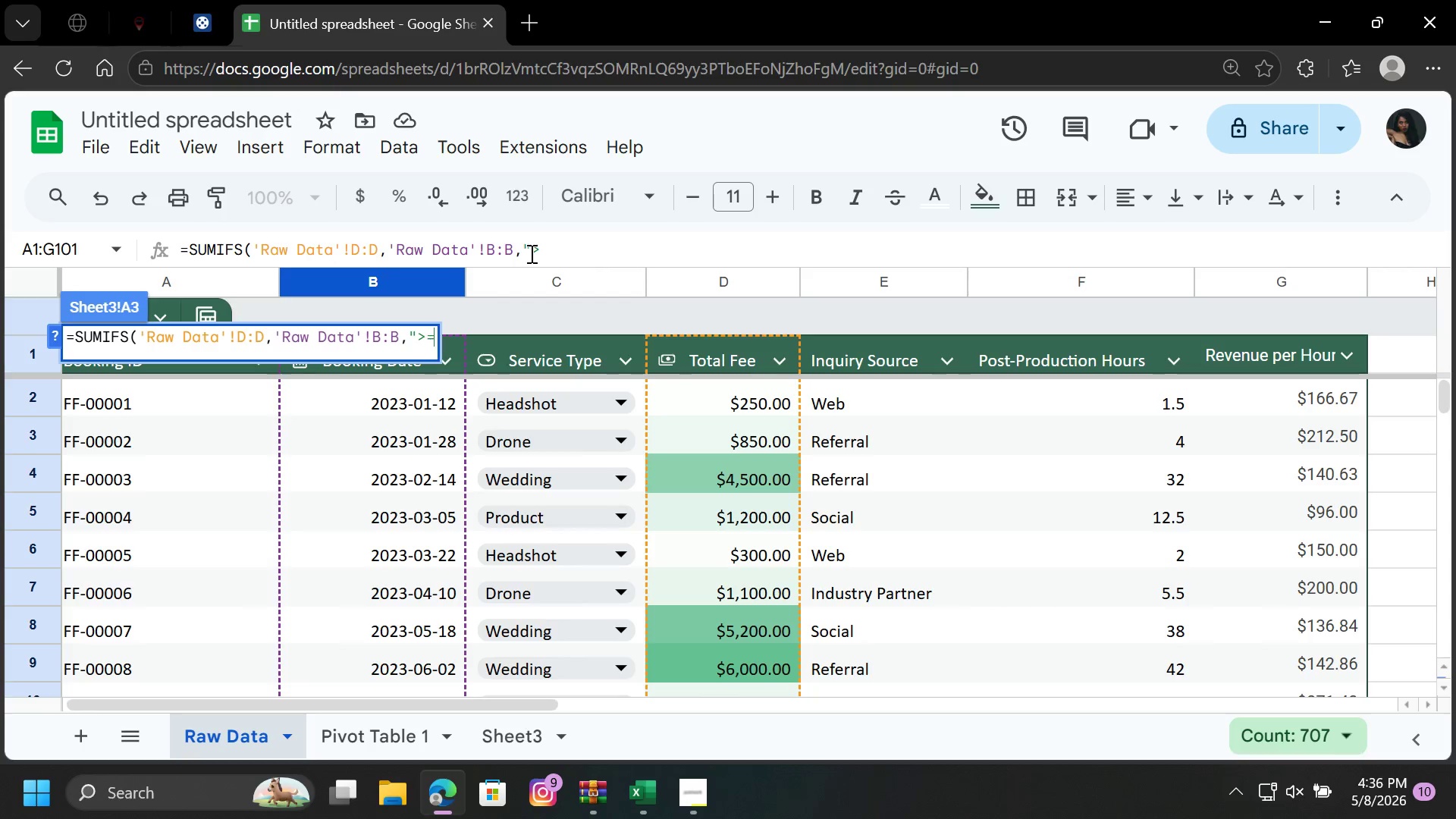 
key(Equal)
 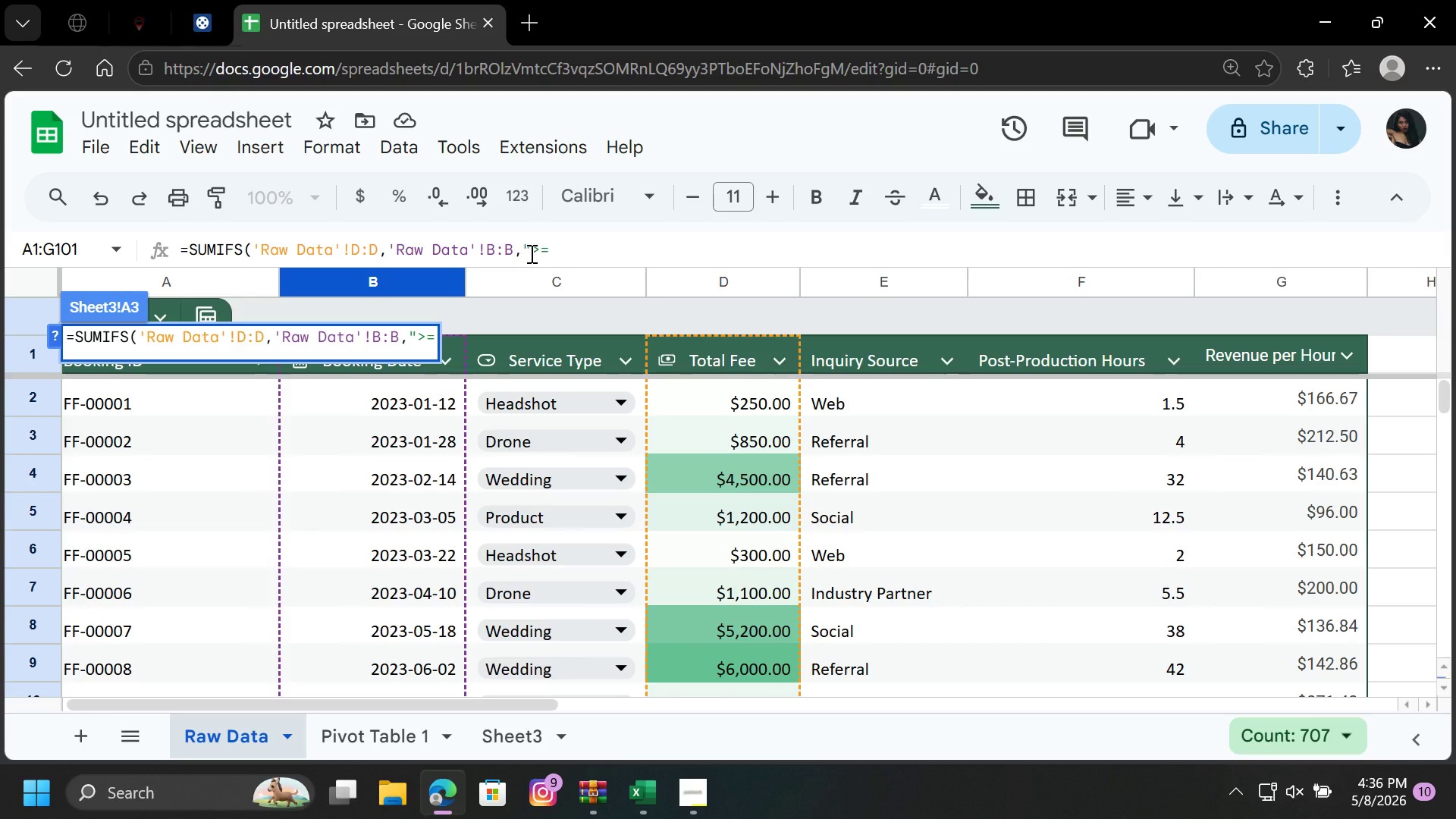 
key(Shift+Quote)
 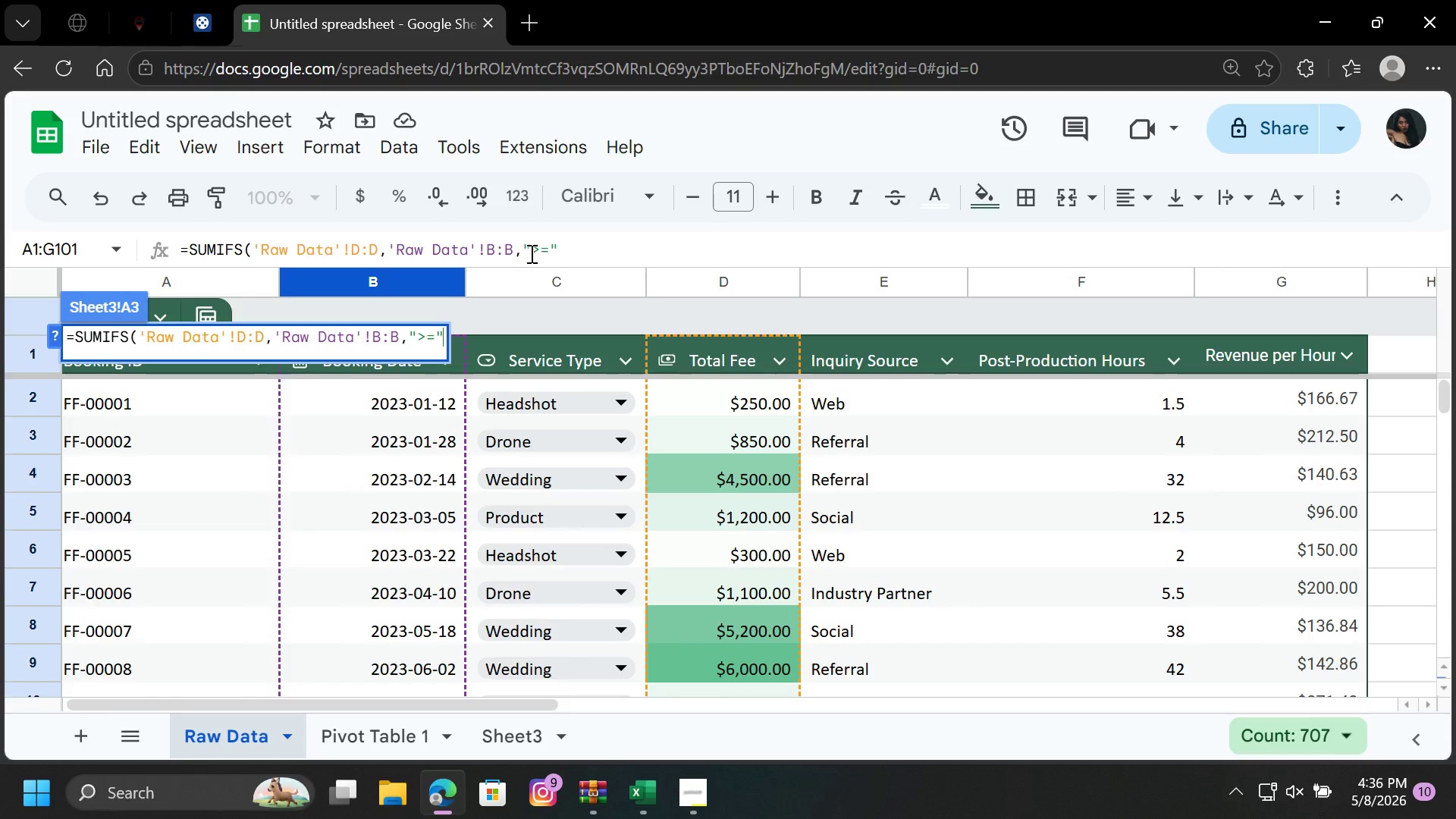 
hold_key(key=ShiftLeft, duration=1.52)
 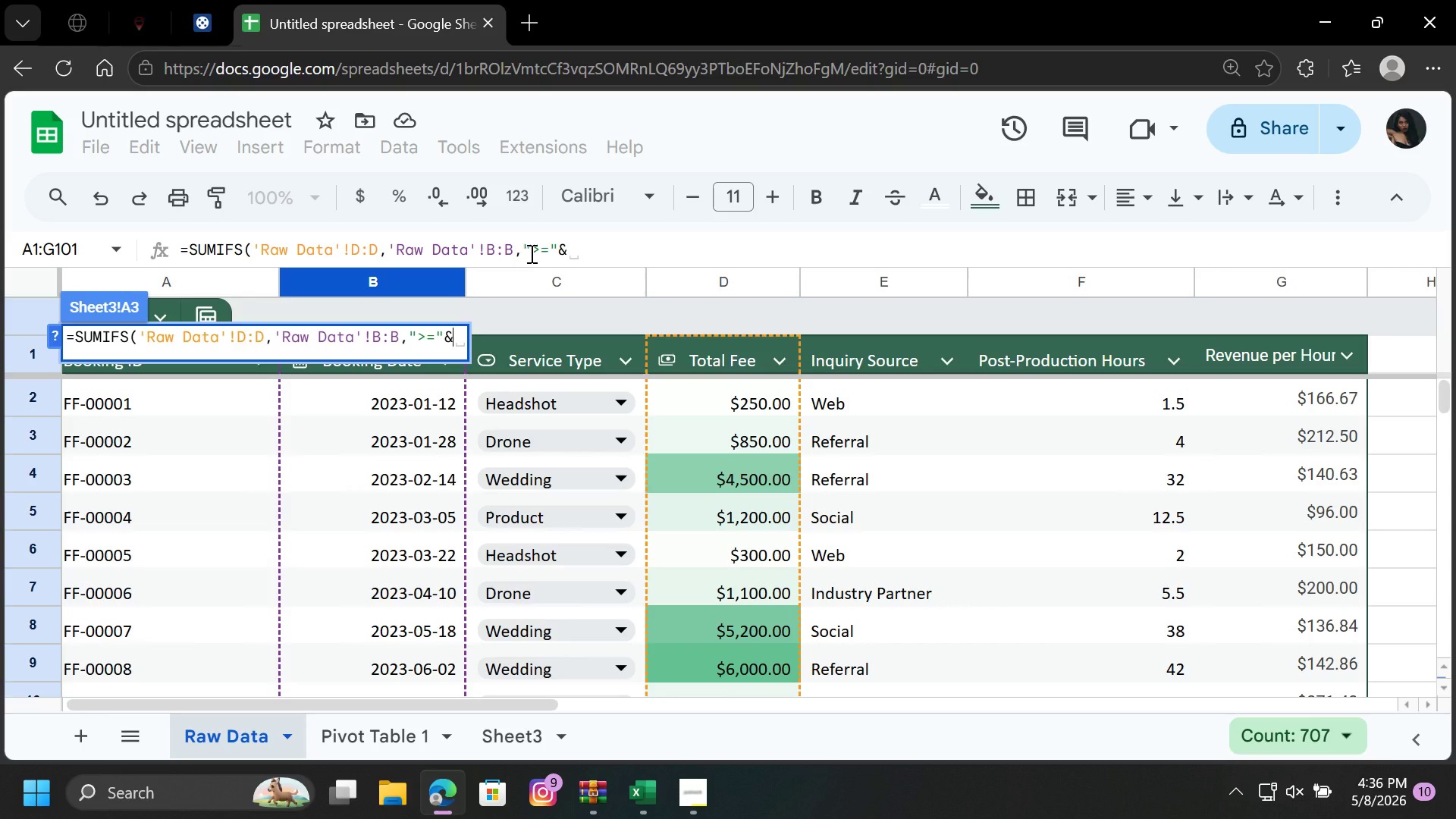 
key(Shift+7)
 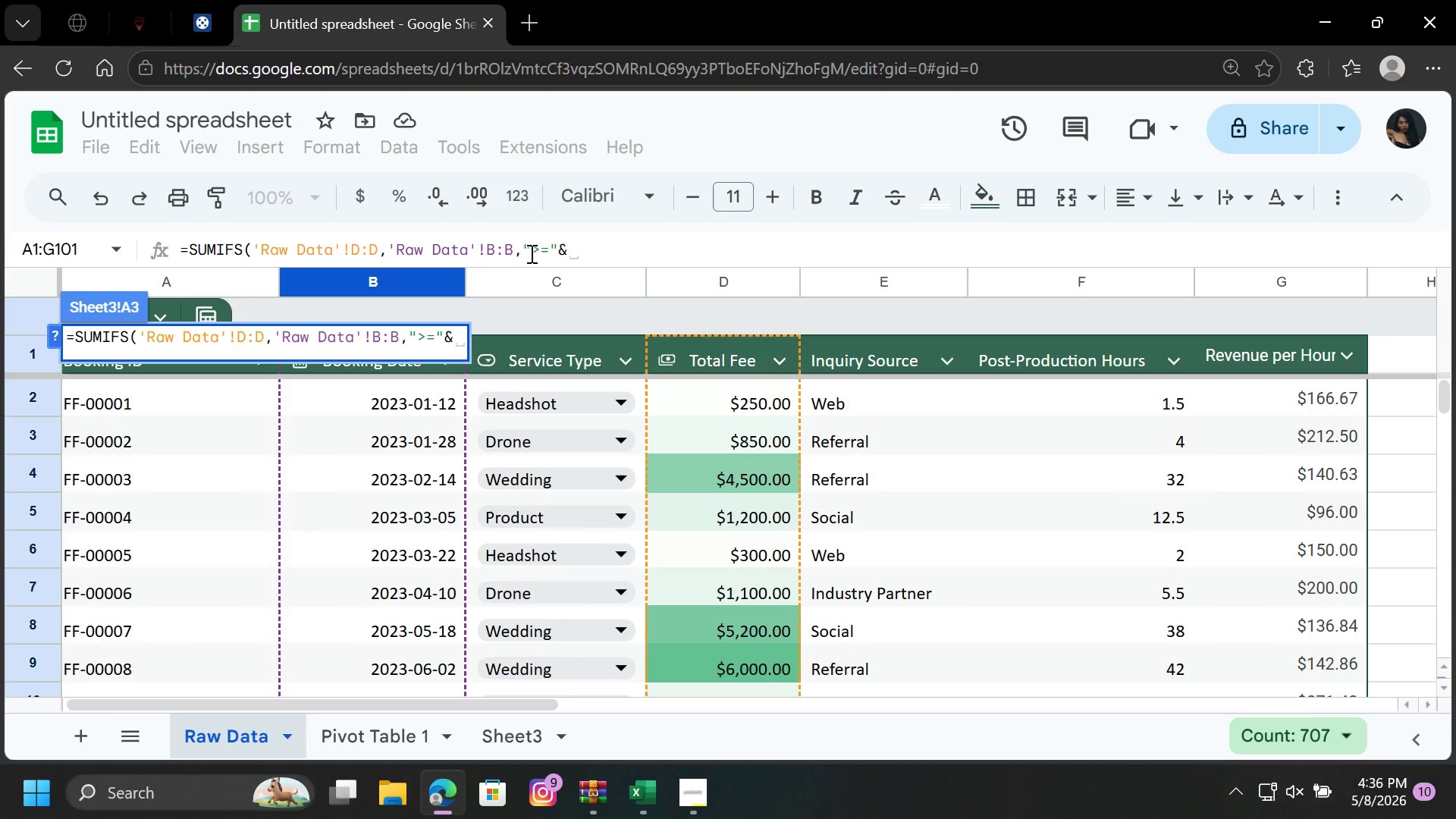 
wait(15.11)
 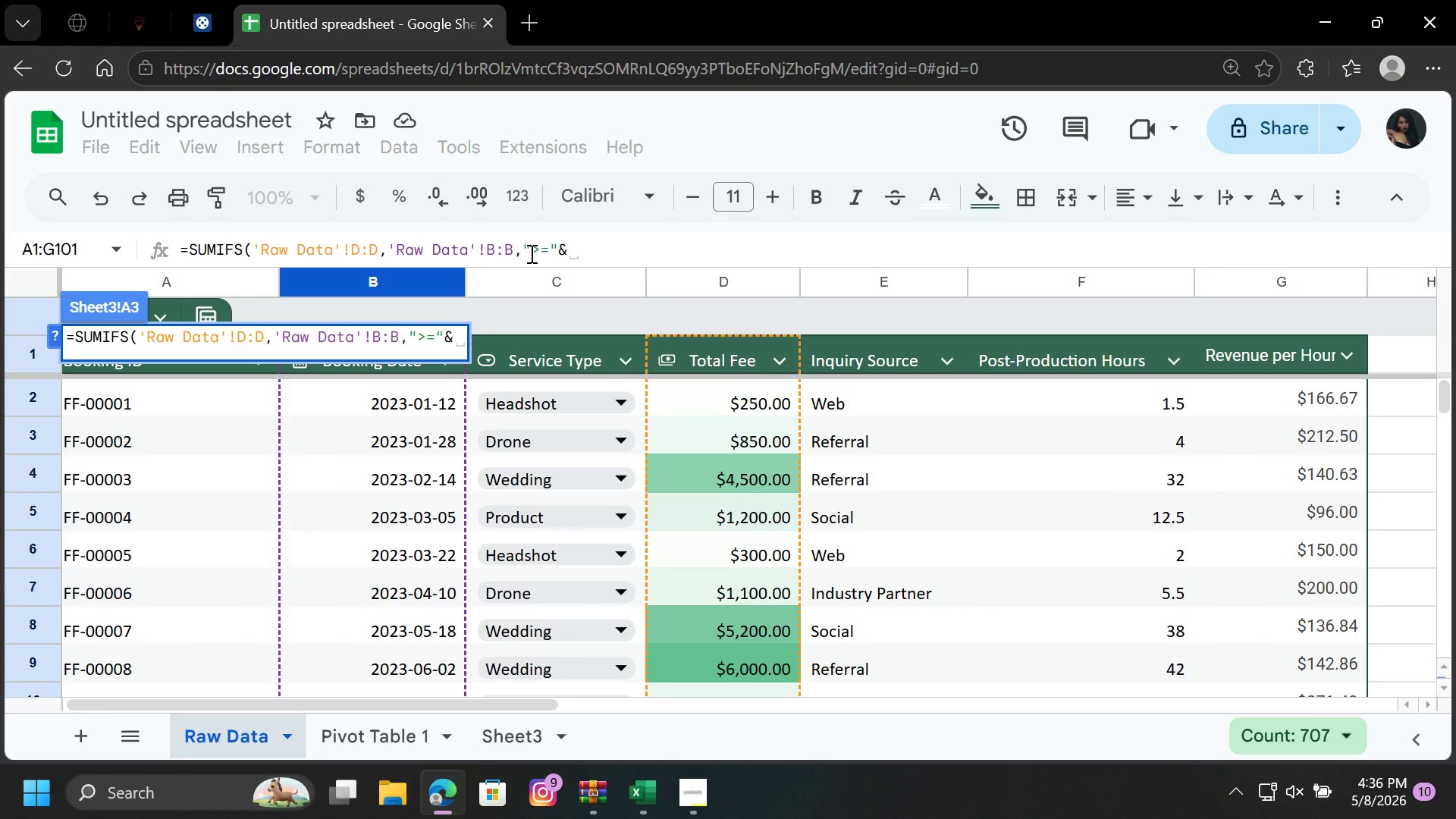 
left_click([582, 246])
 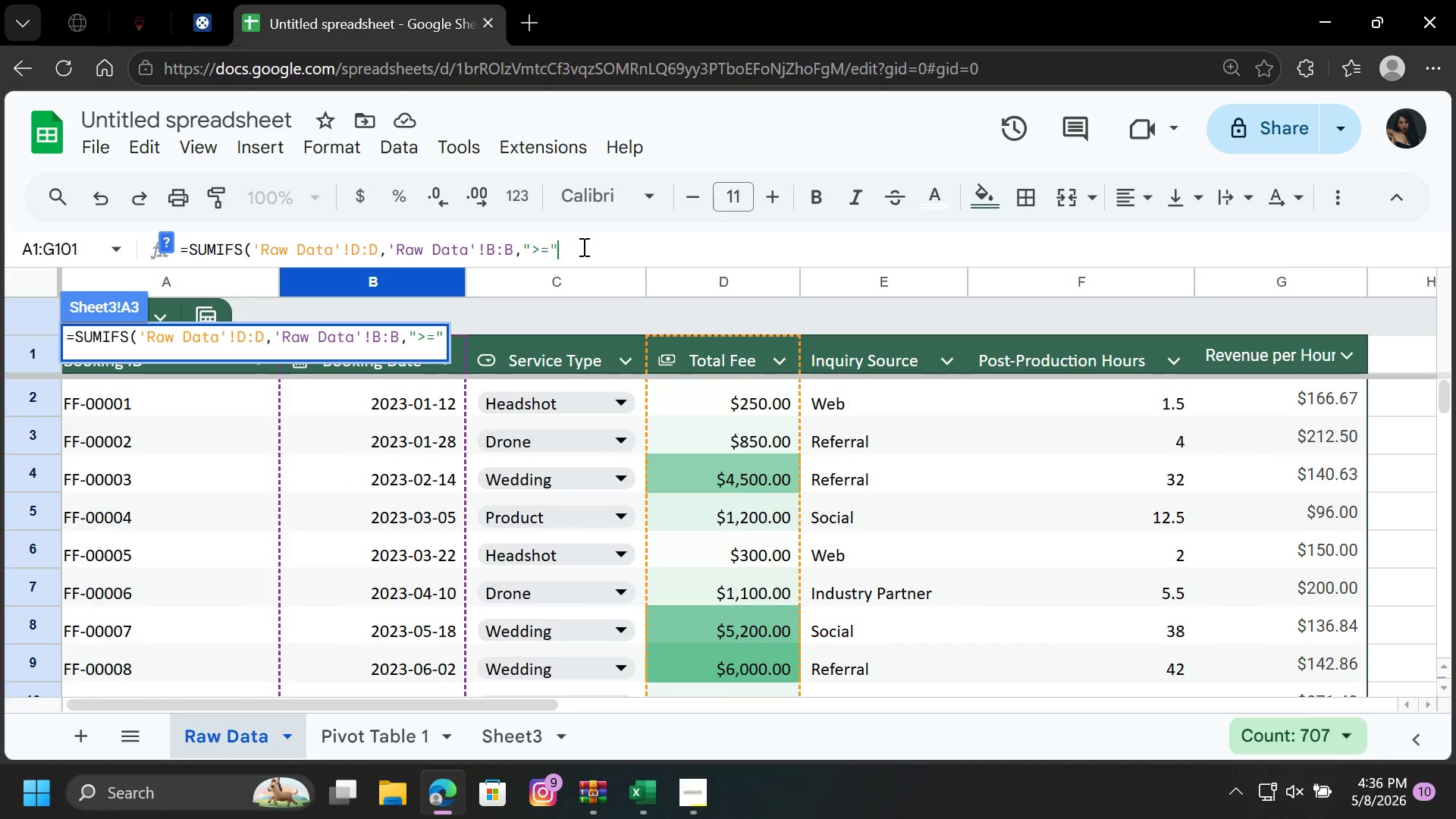 
hold_key(key=Backspace, duration=1.51)
 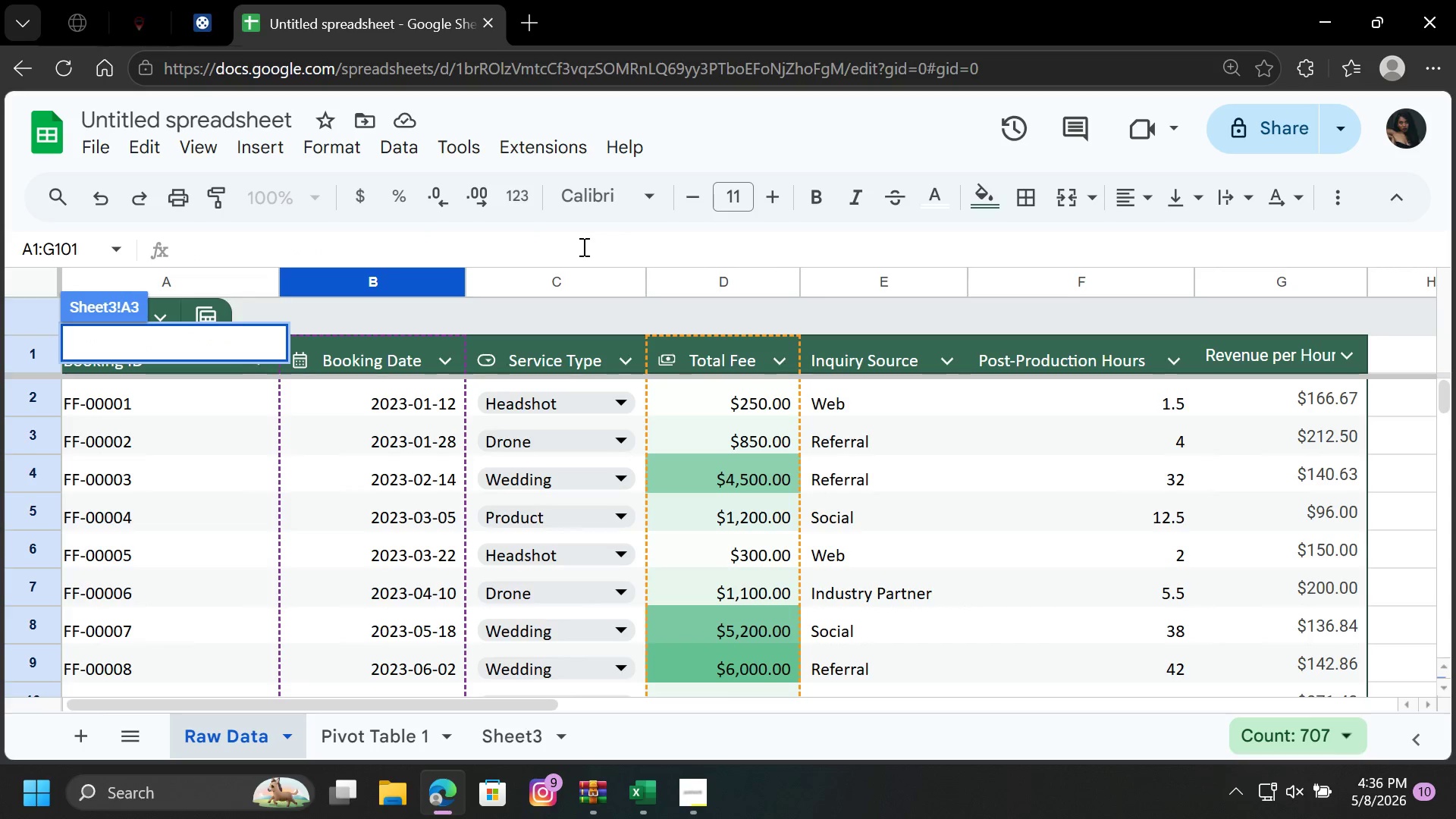 
hold_key(key=Backspace, duration=0.48)
 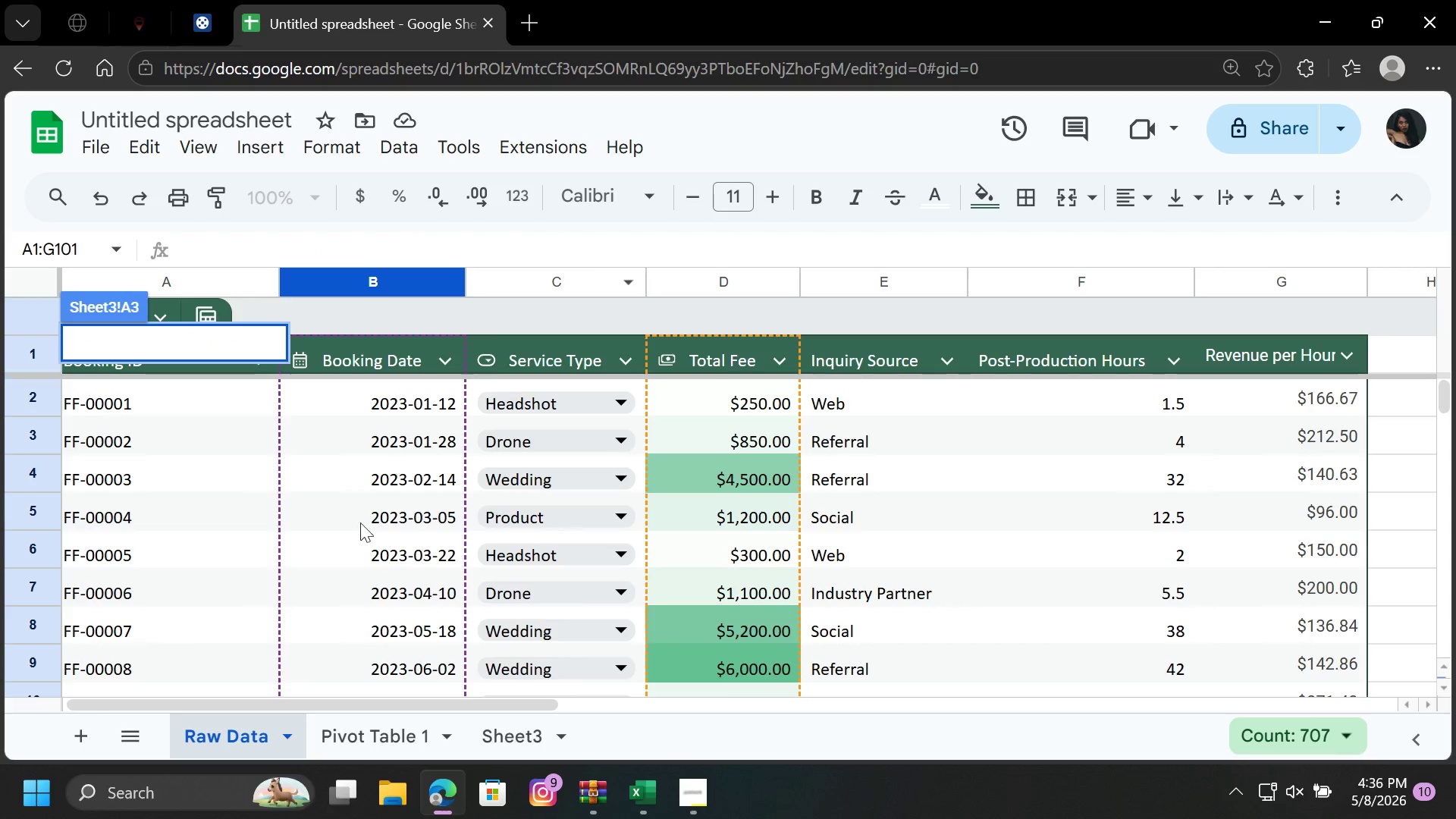 
left_click([356, 541])
 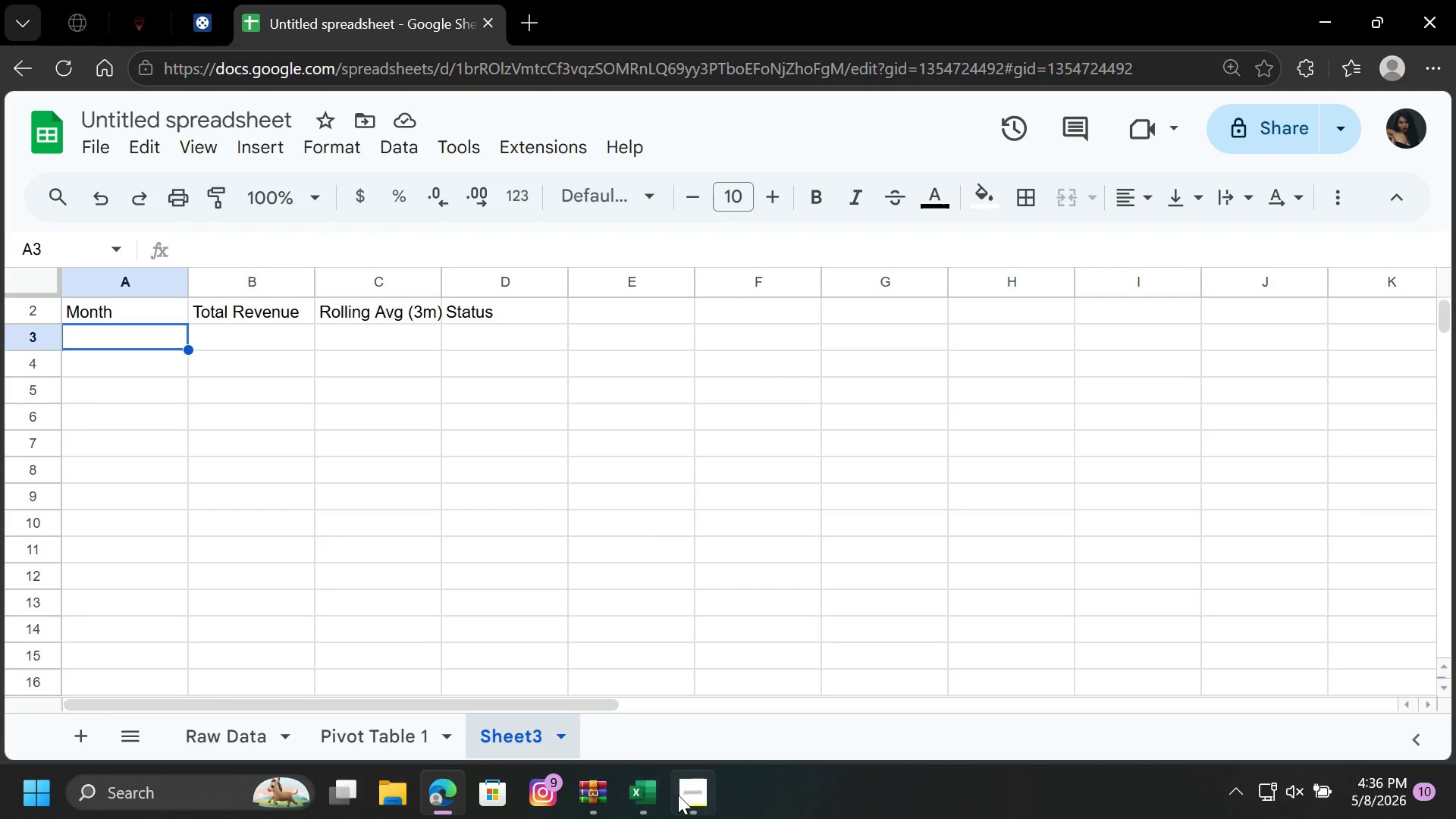 
left_click([689, 795])